 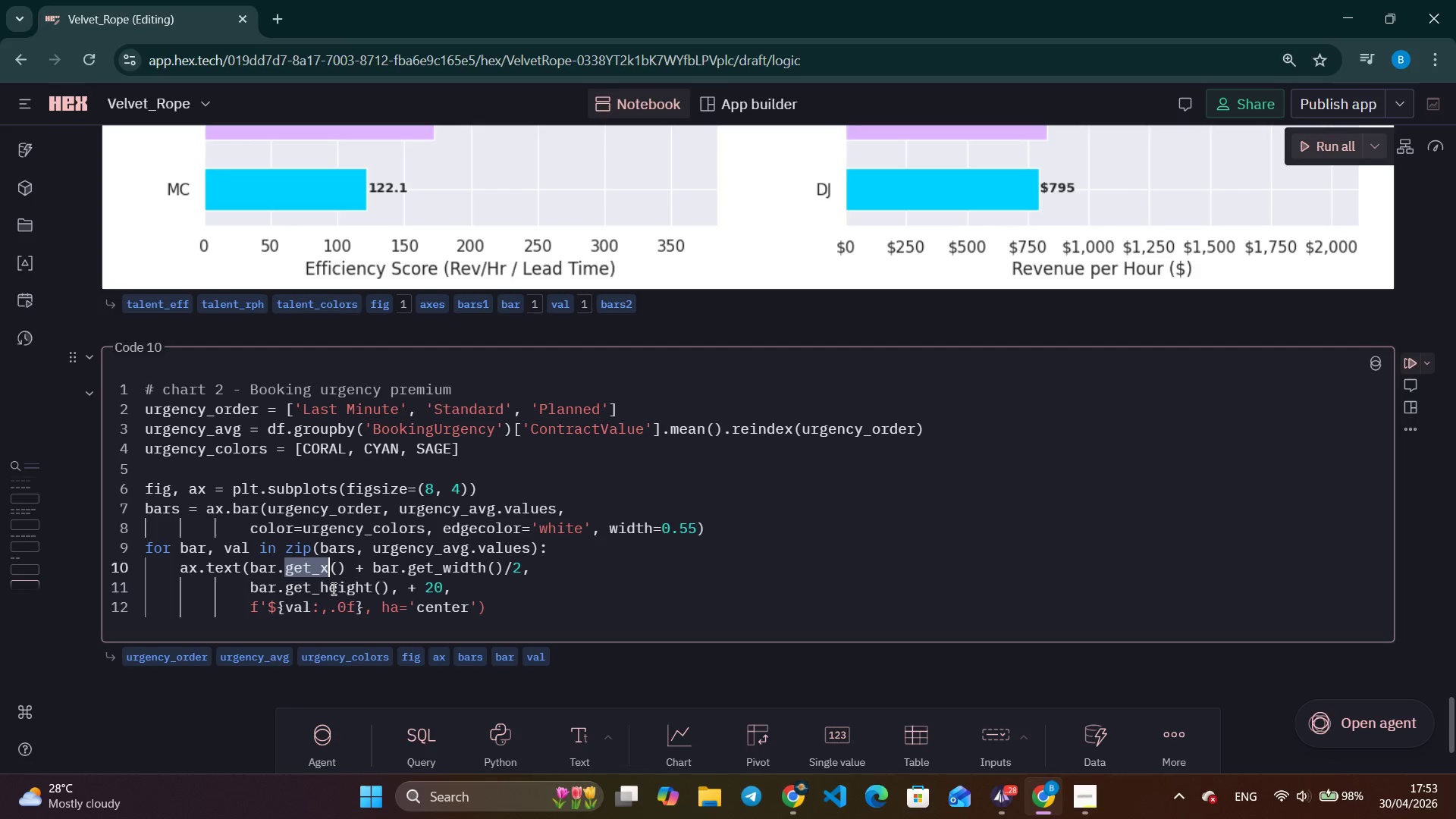 
left_click([367, 605])
 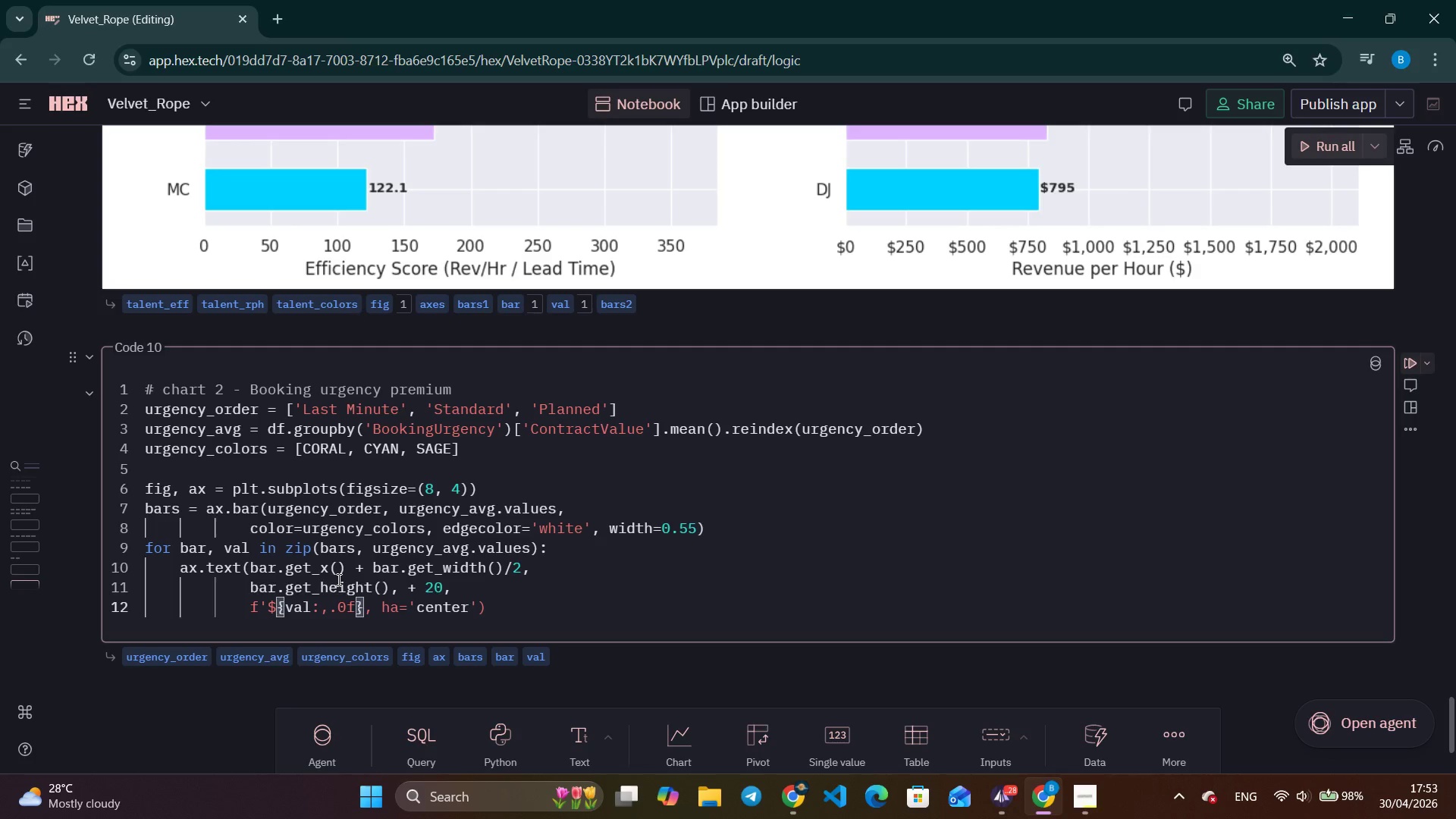 
key(Quote)
 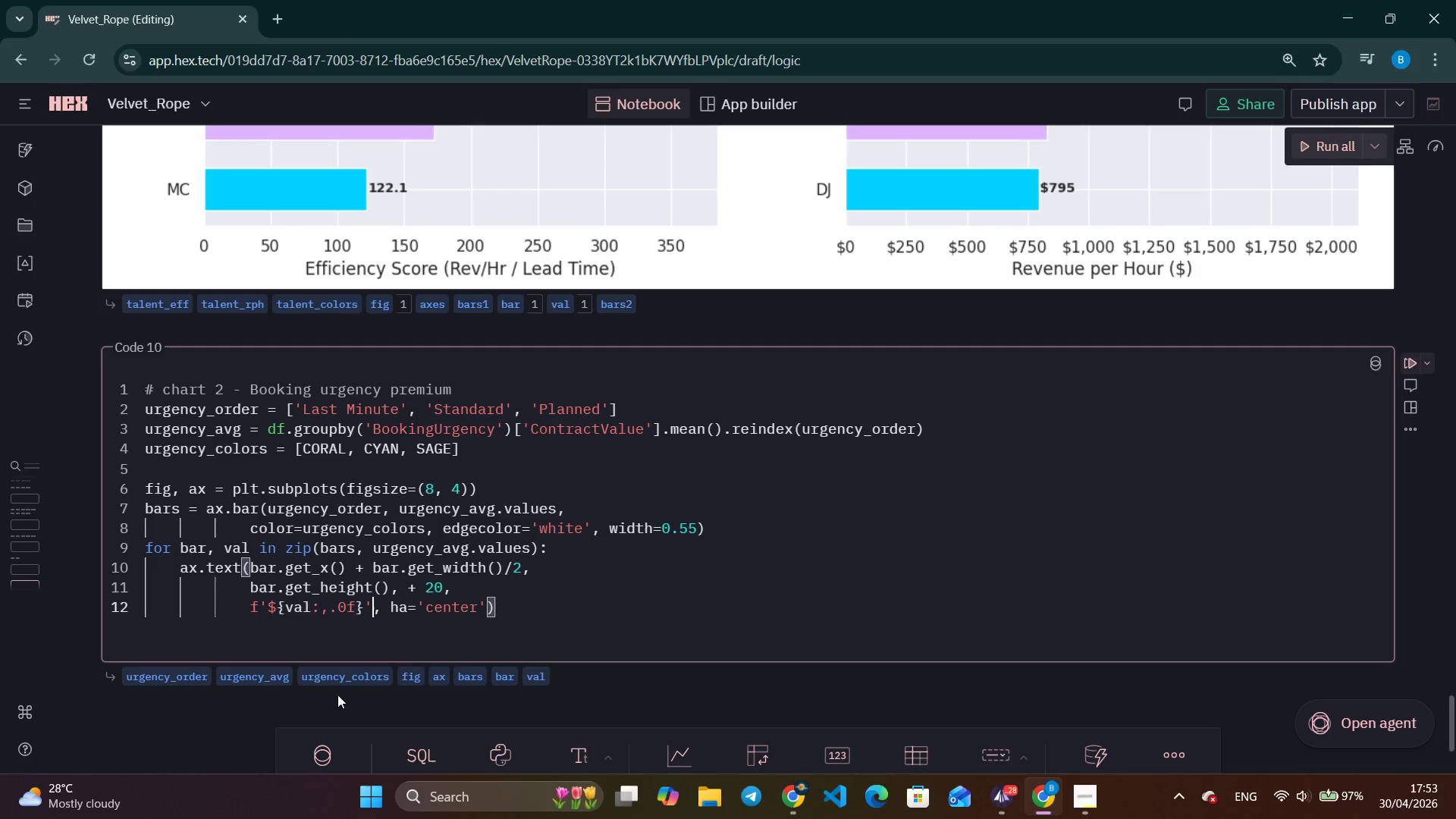 
left_click([488, 604])
 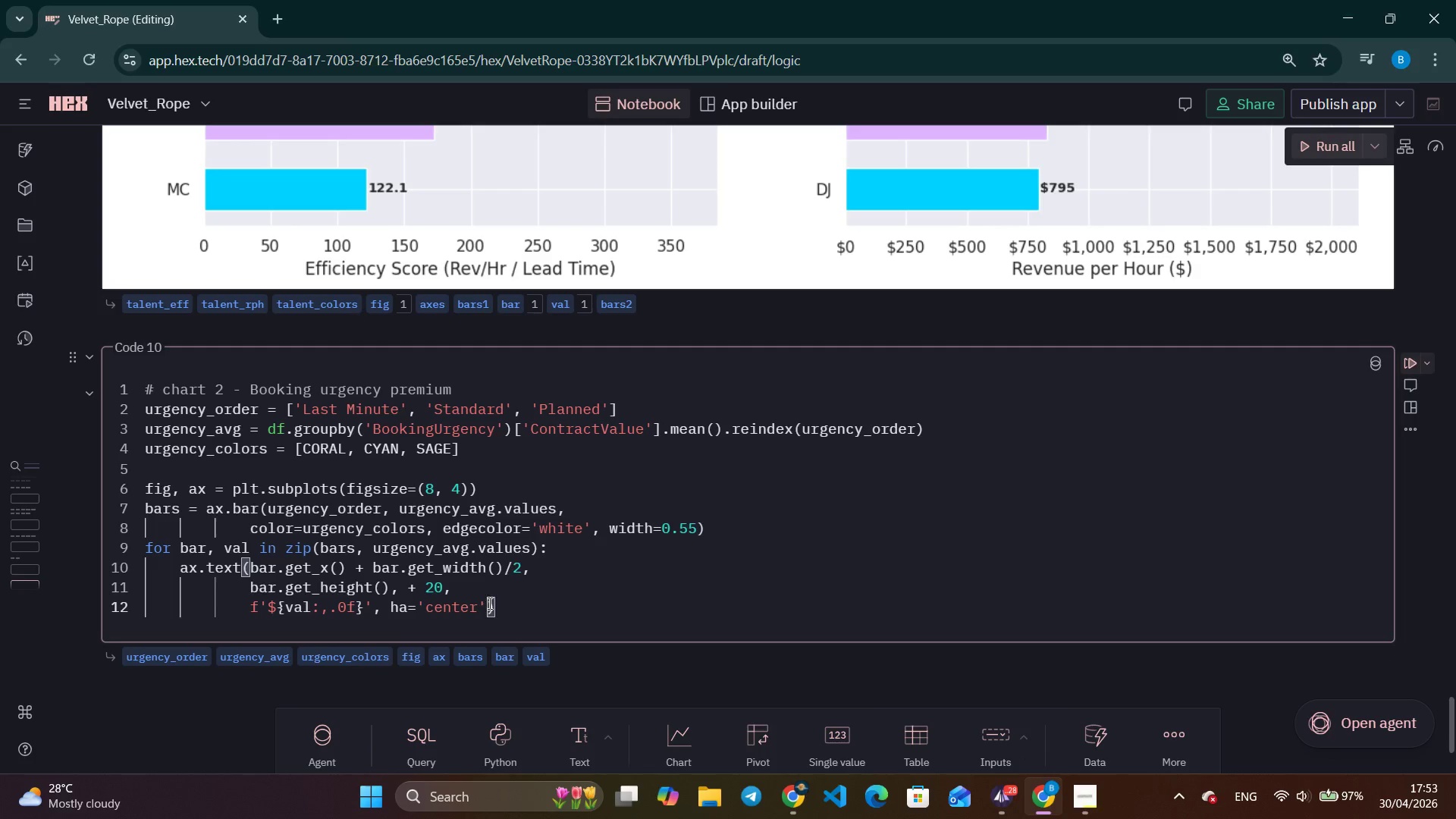 
type(, fontsize=10, fontweid)
key(Backspace)
type(ght='bold)
 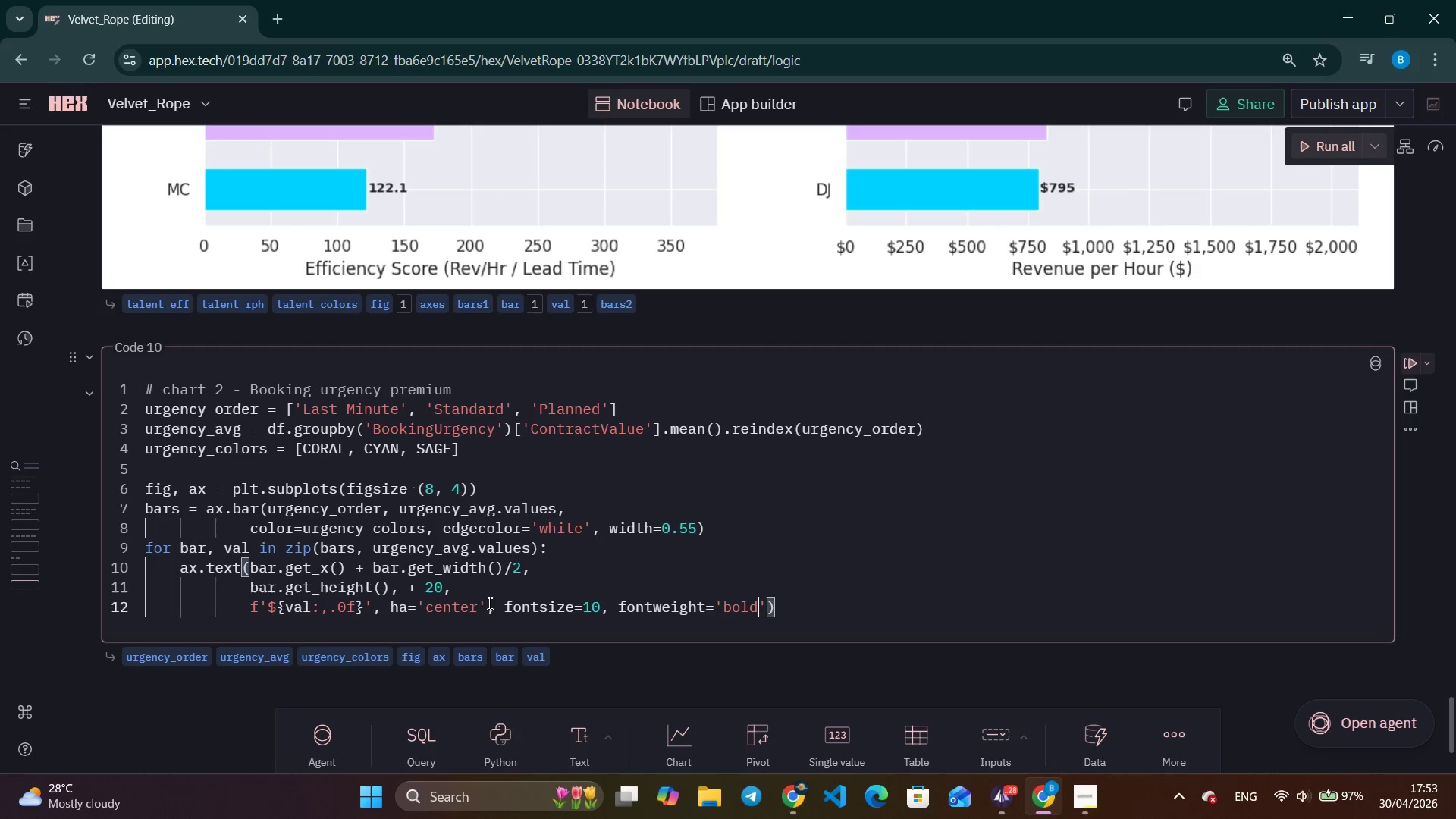 
key(ArrowRight)
 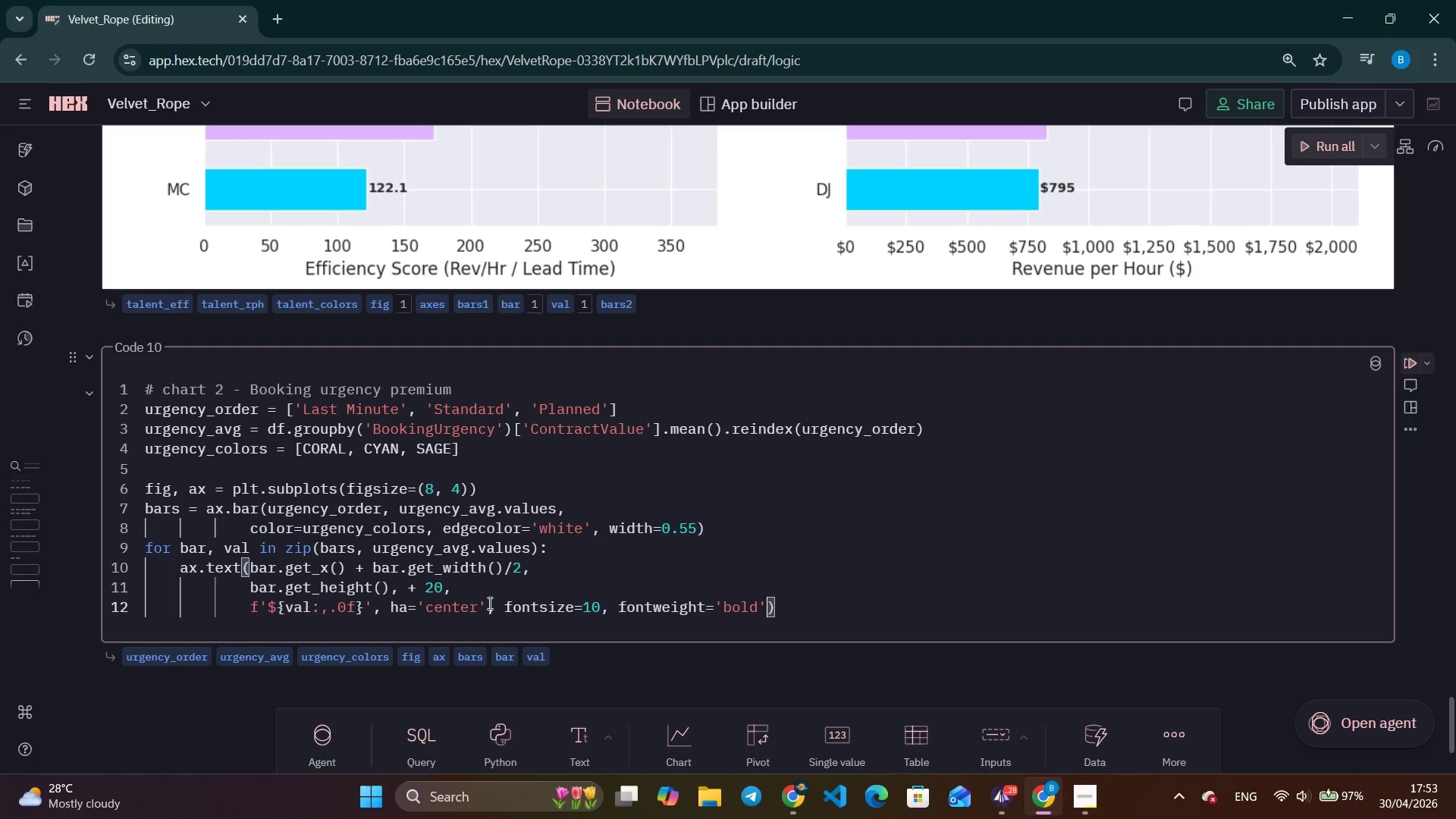 
key(ArrowRight)
 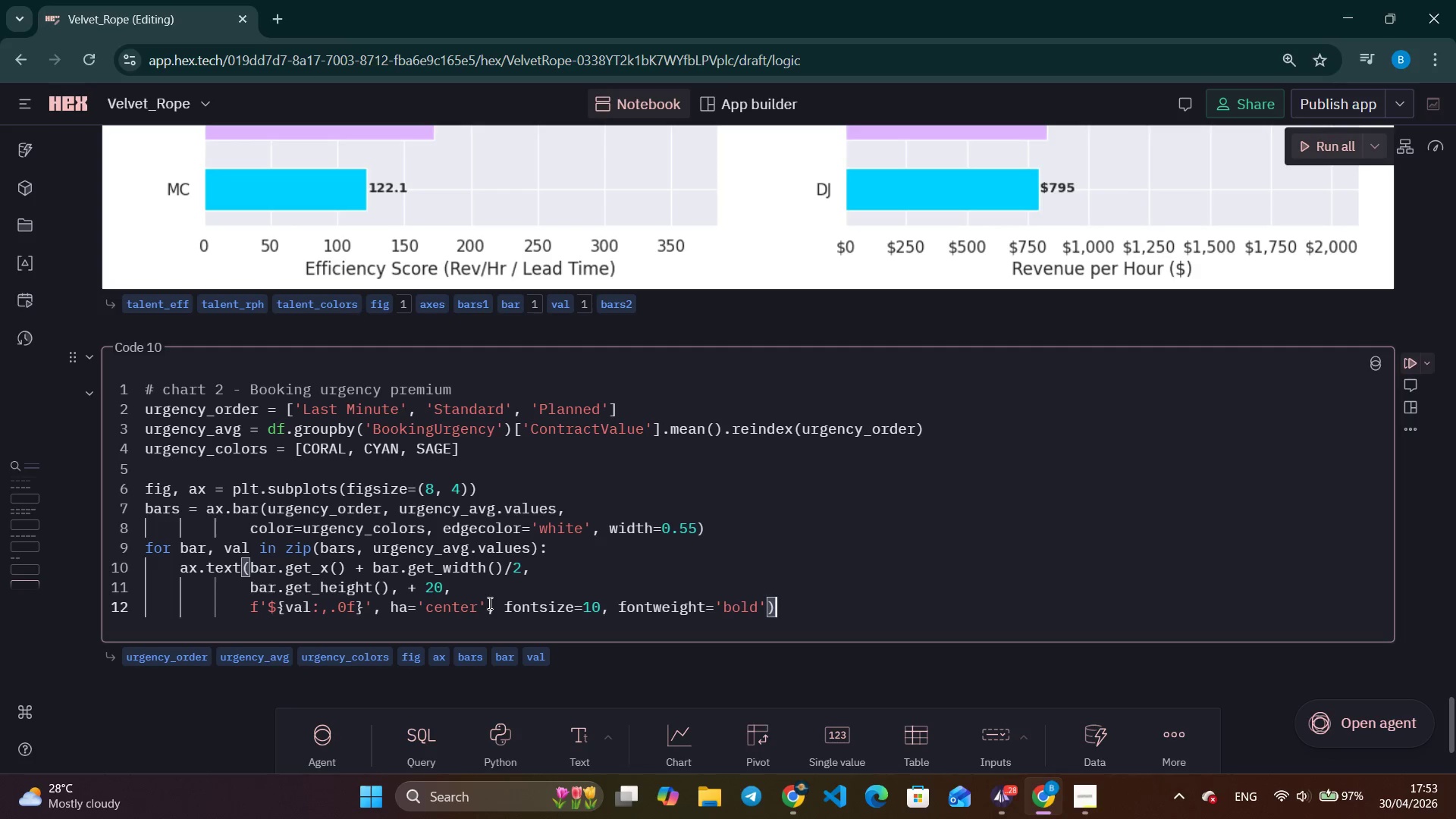 
key(Enter)
 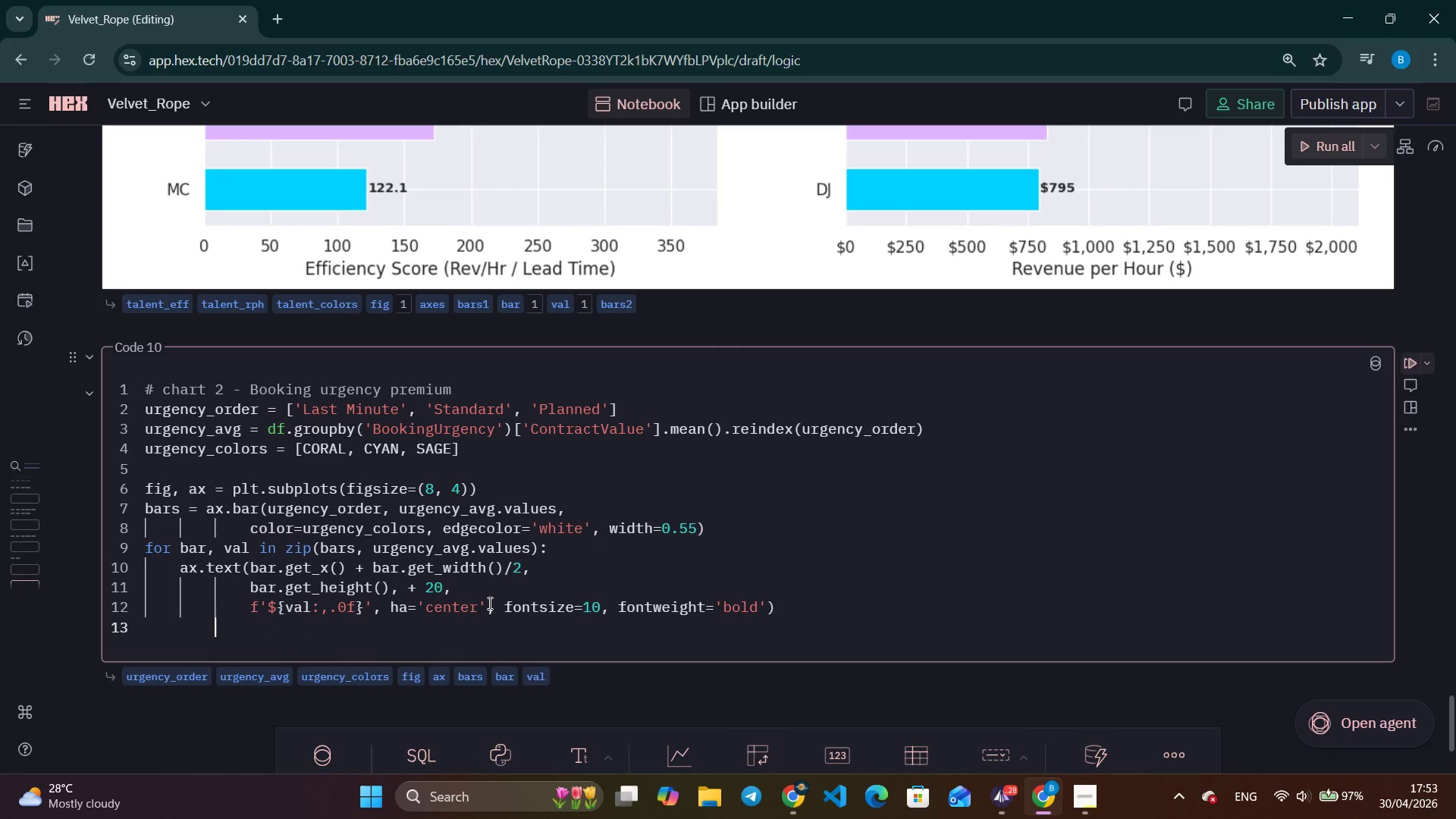 
key(Backspace)
key(Backspace)
key(Backspace)
type(ax.set_title('Avg Contract Vale)
key(Backspace)
type(ue)
 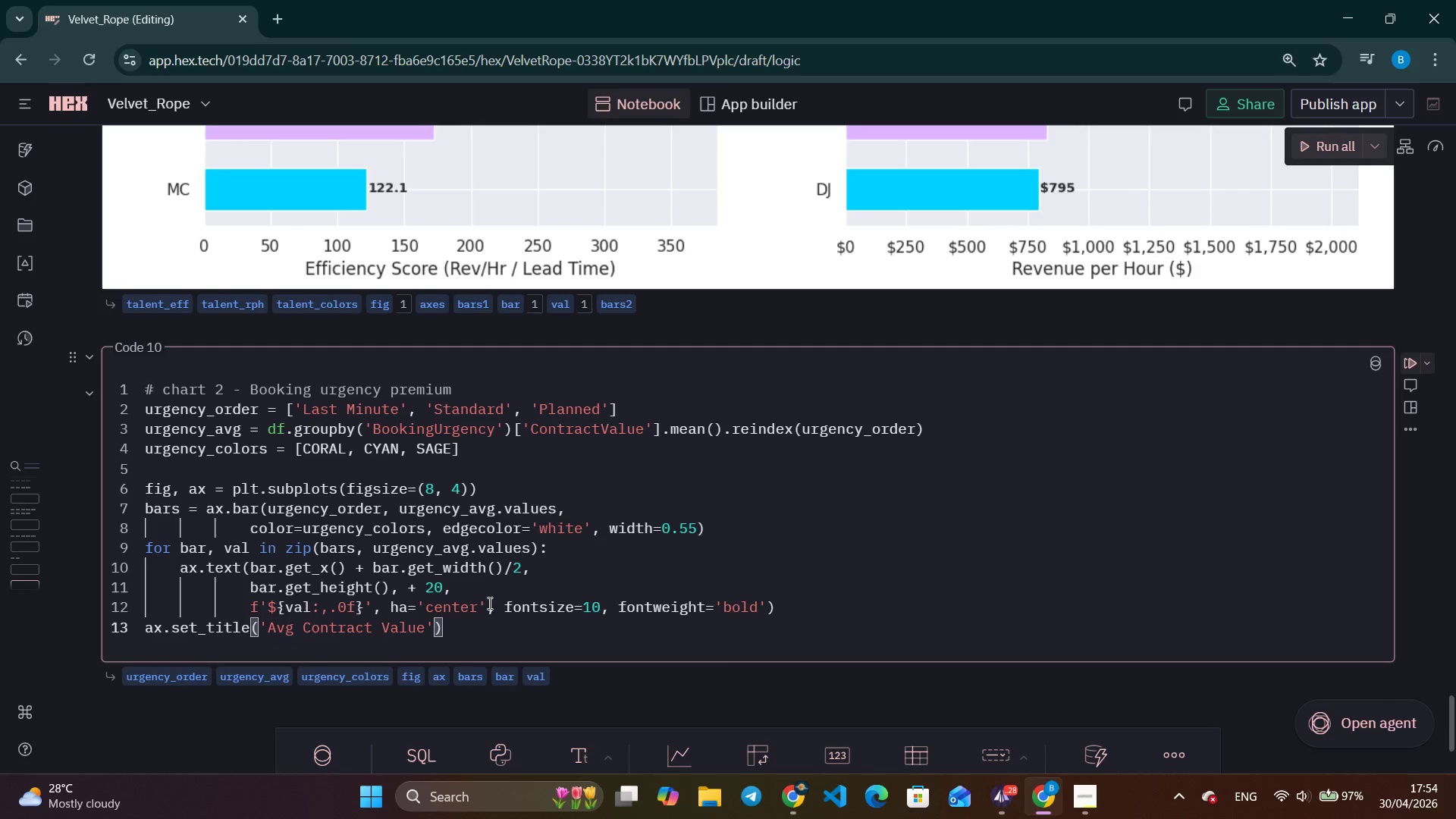 
wait(13.28)
 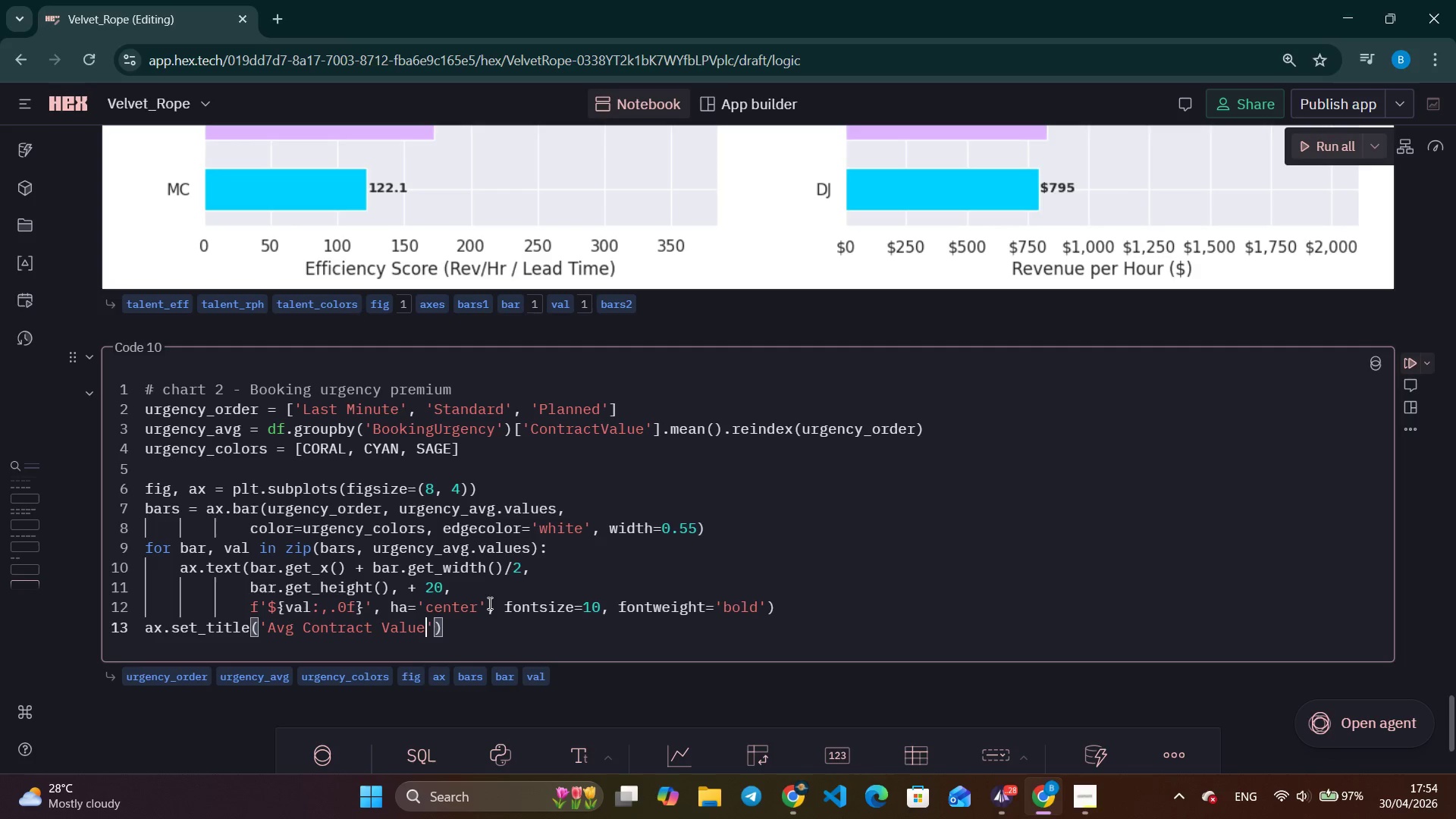 
type( by Booking Urgency)
 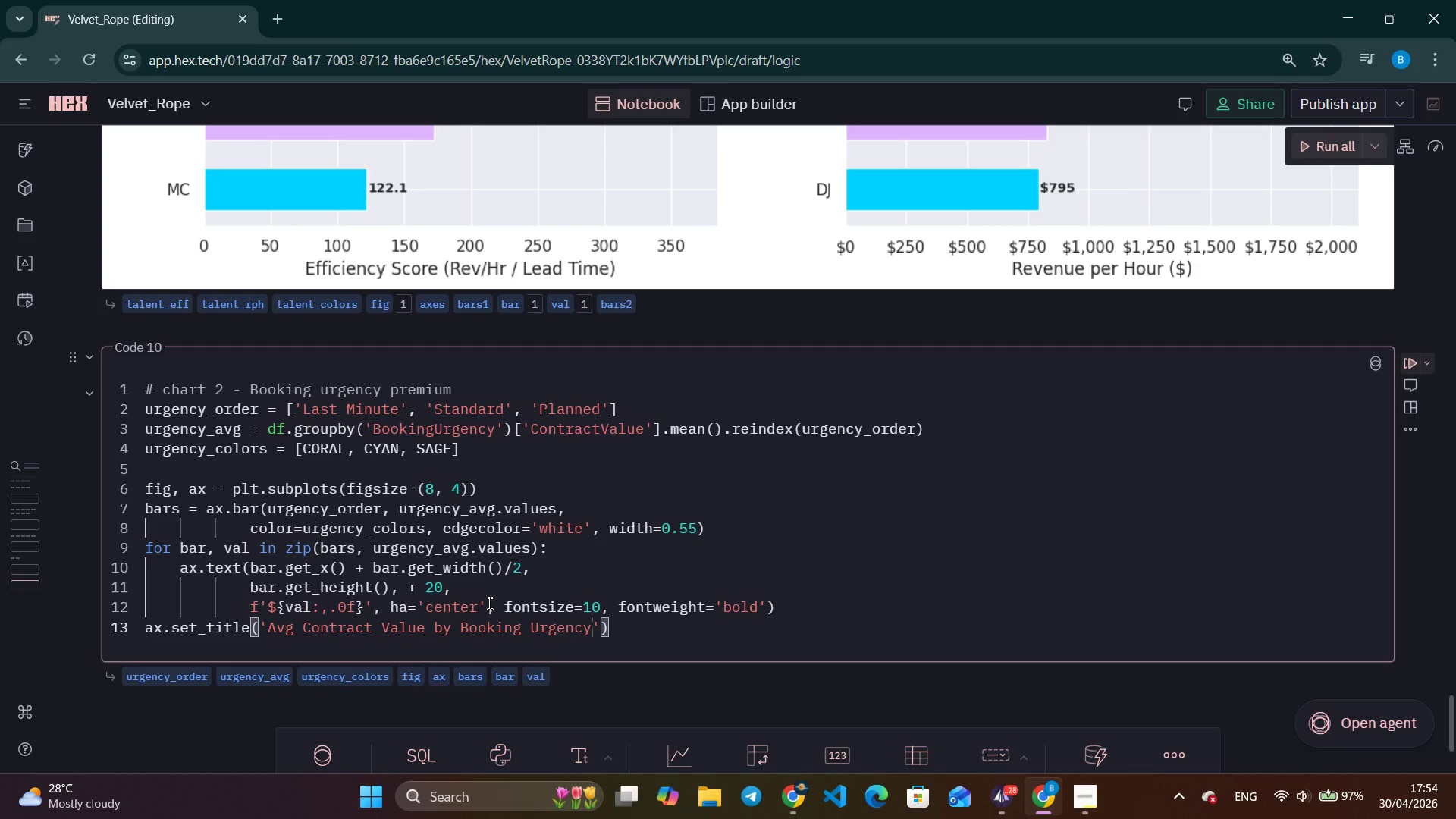 
key(ArrowRight)
 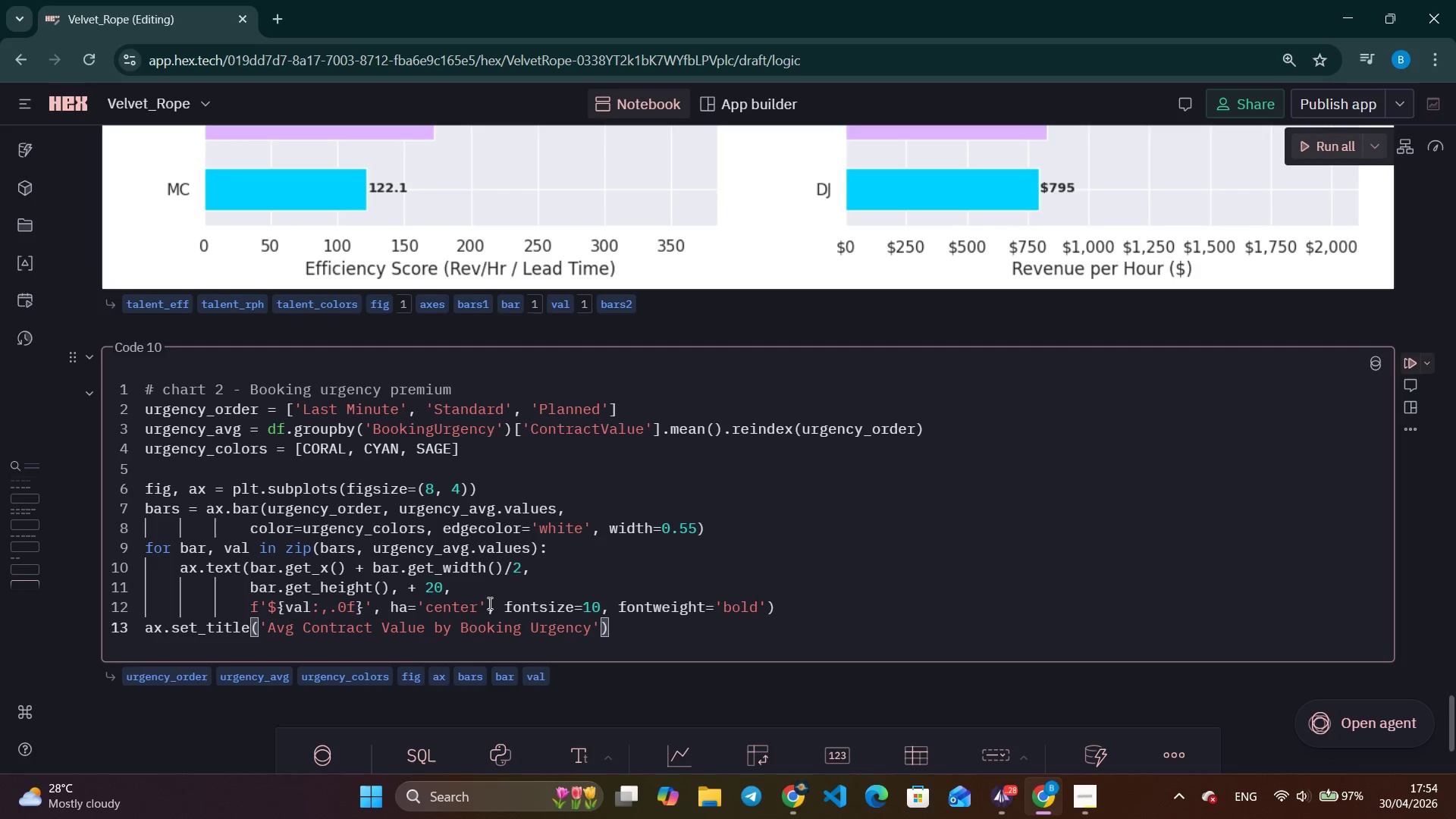 
type(, fontsize=12, fontweight)
 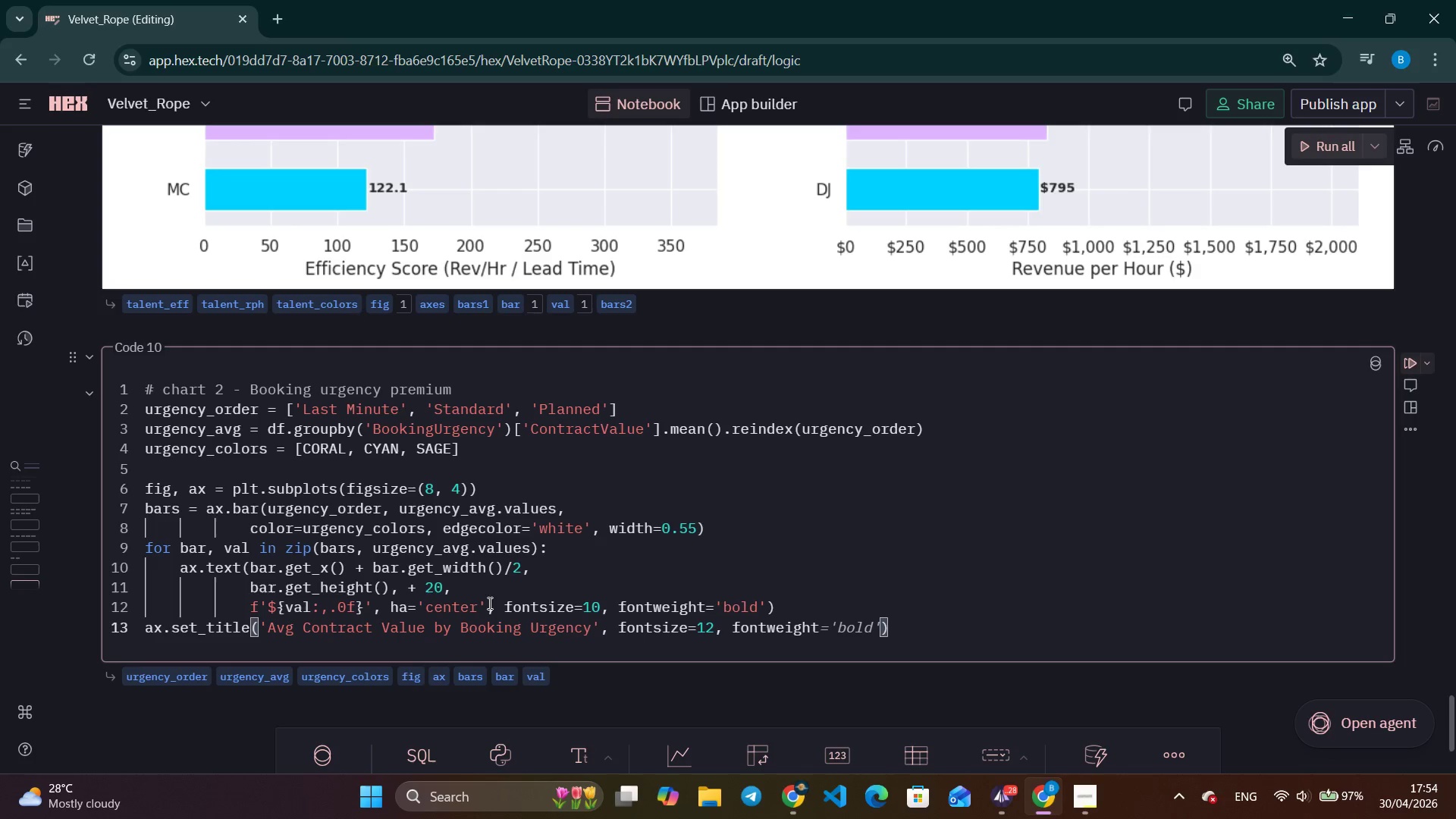 
wait(26.58)
 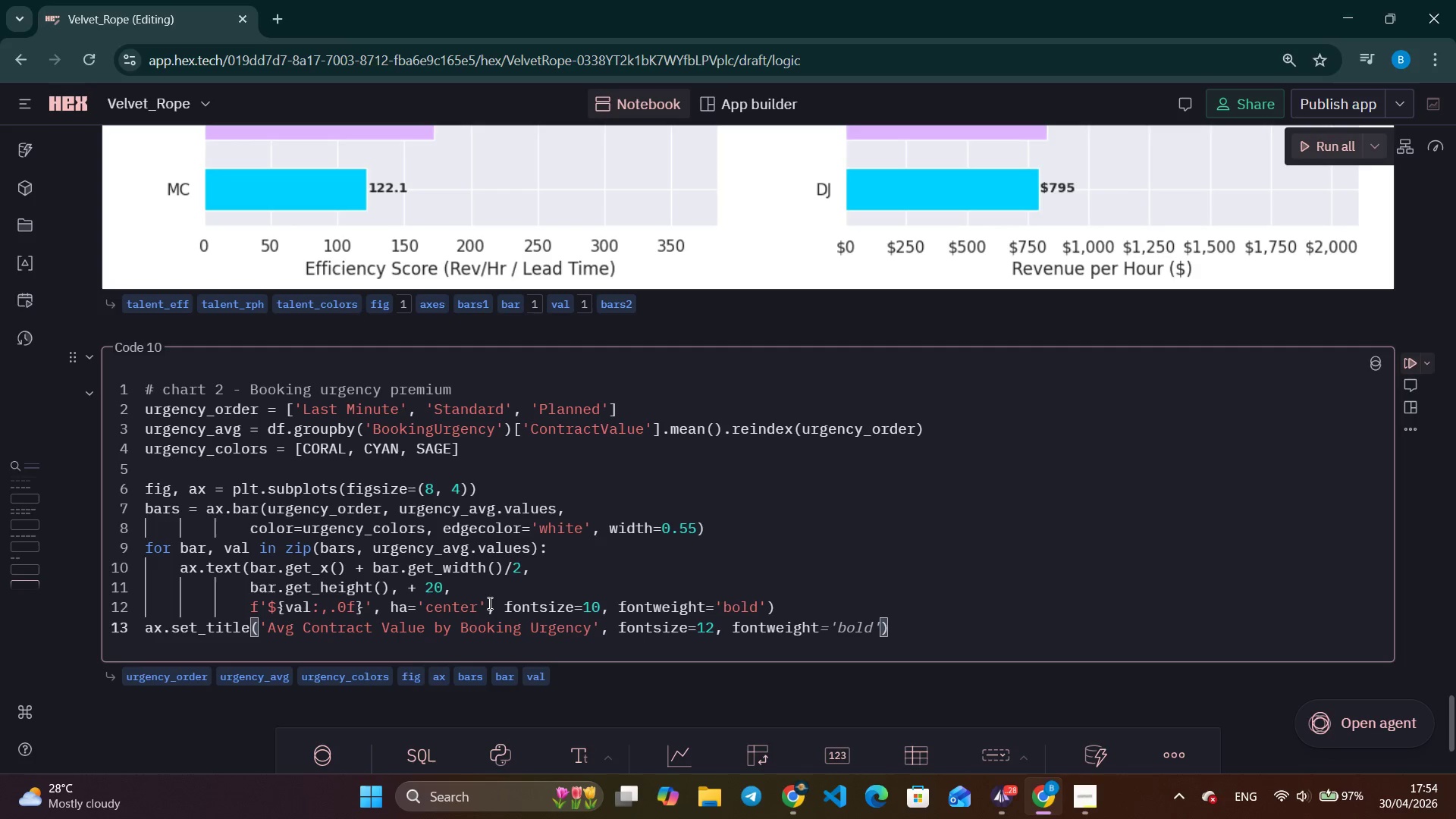 
type(='bold)
 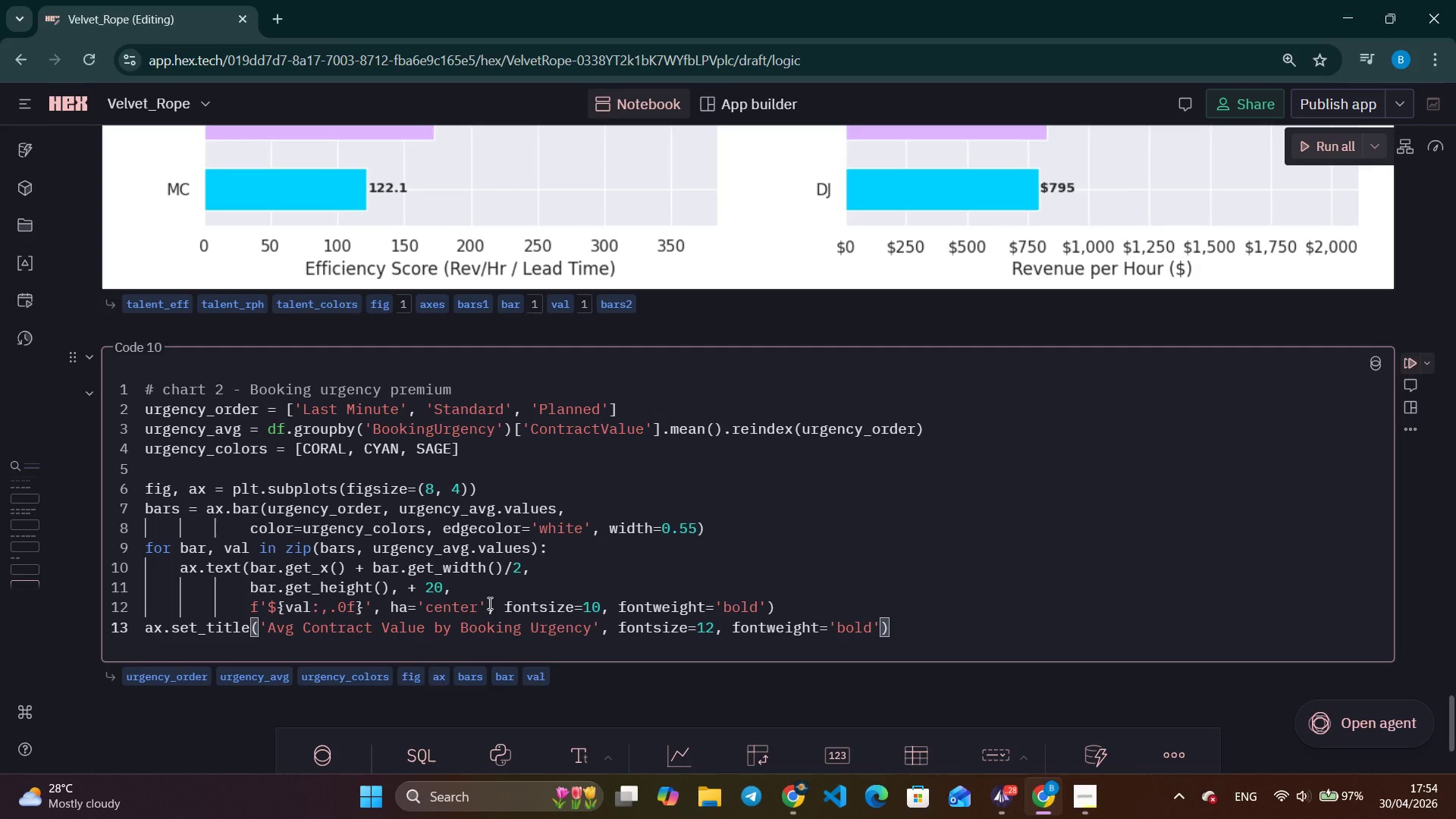 
key(ArrowRight)
 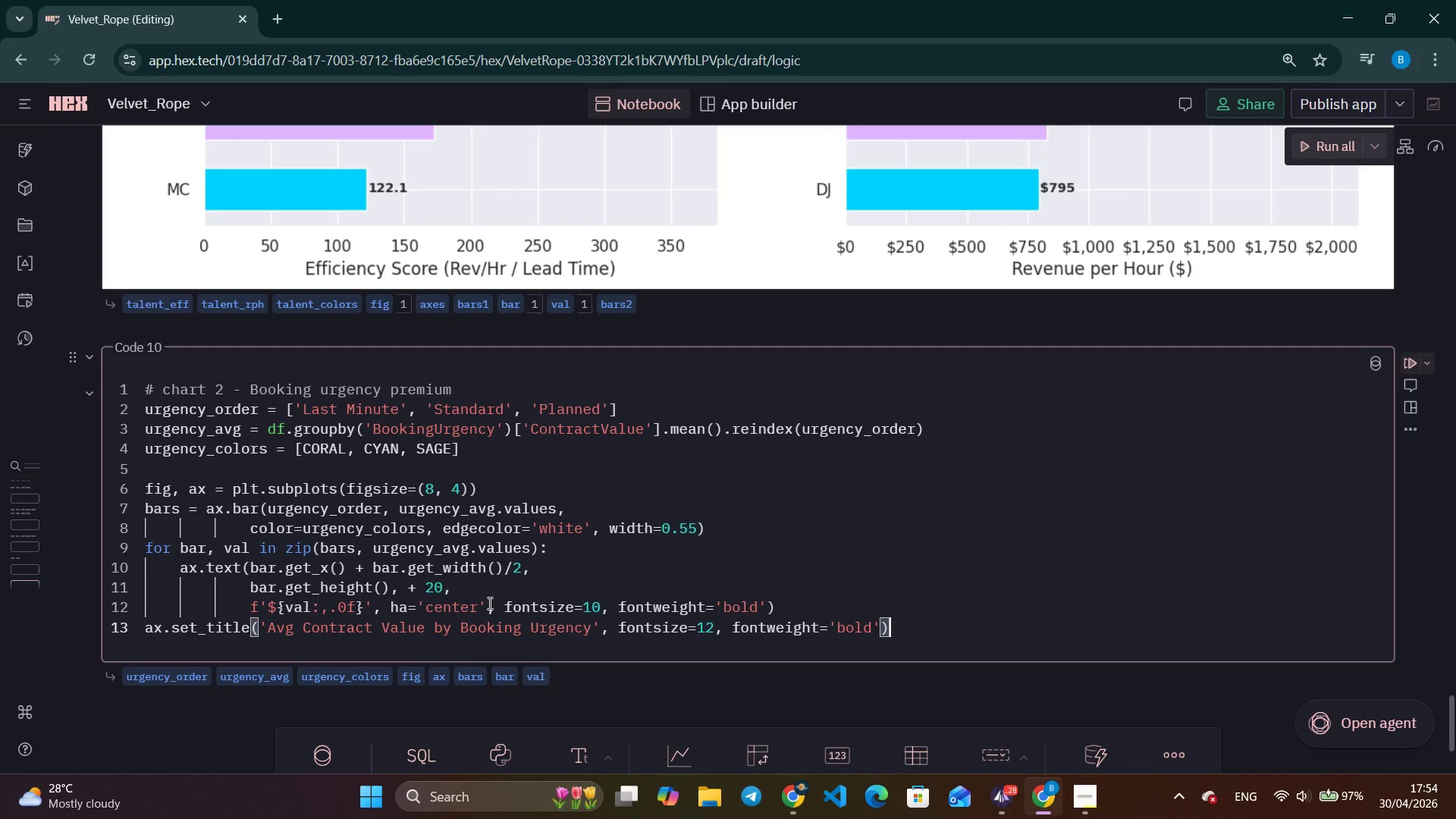 
key(ArrowRight)
 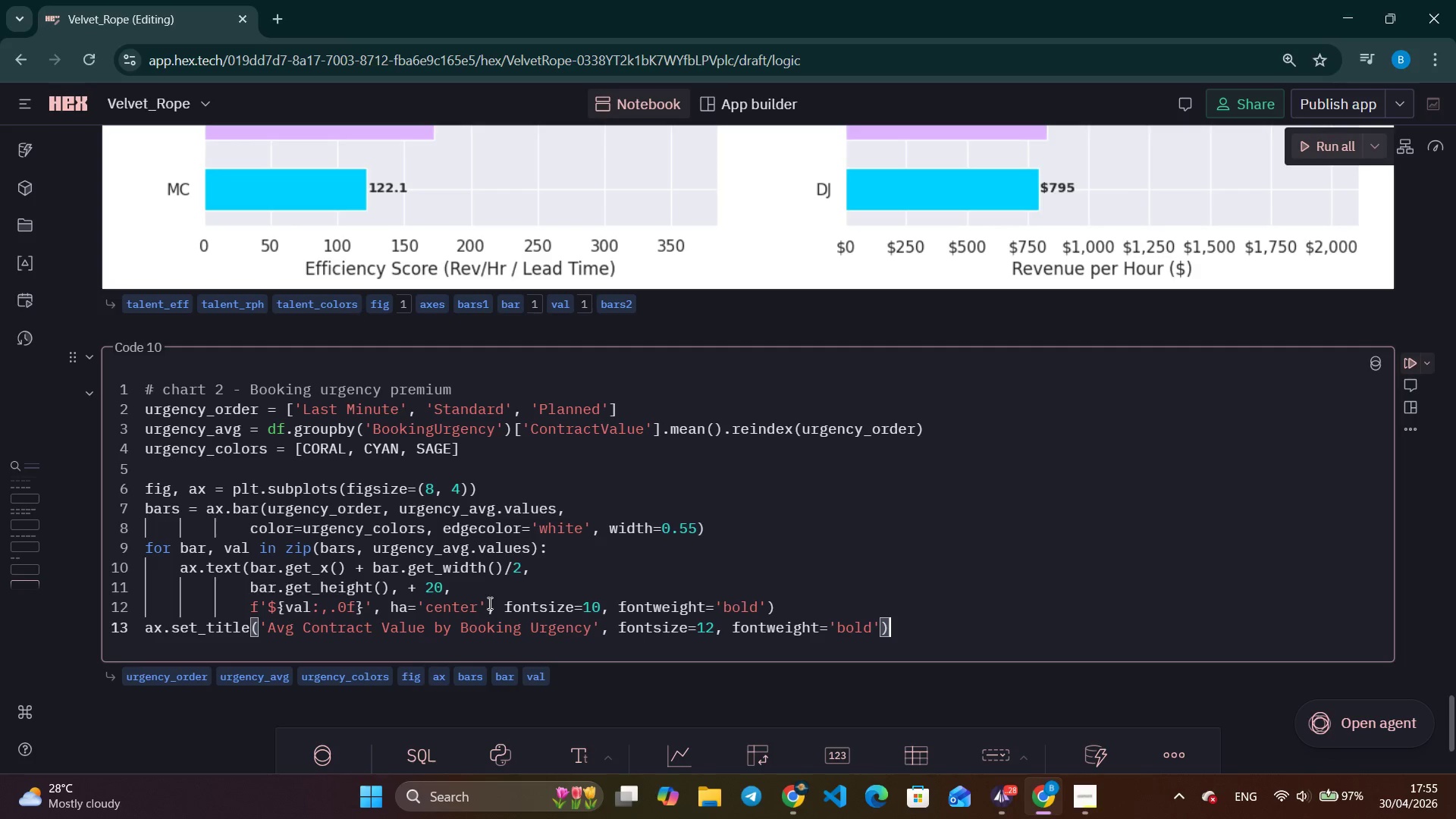 
wait(44.02)
 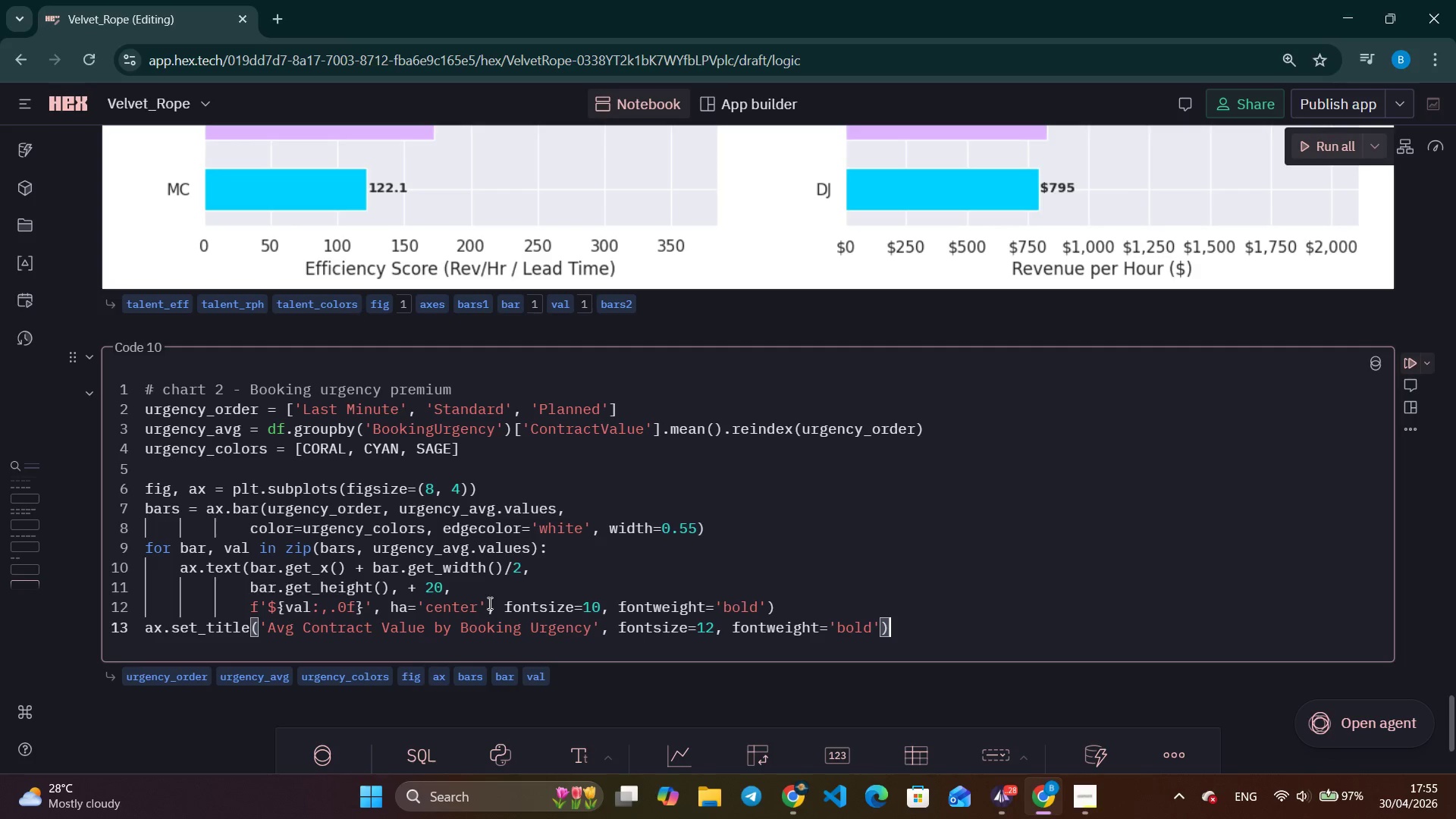 
left_click([519, 629])
 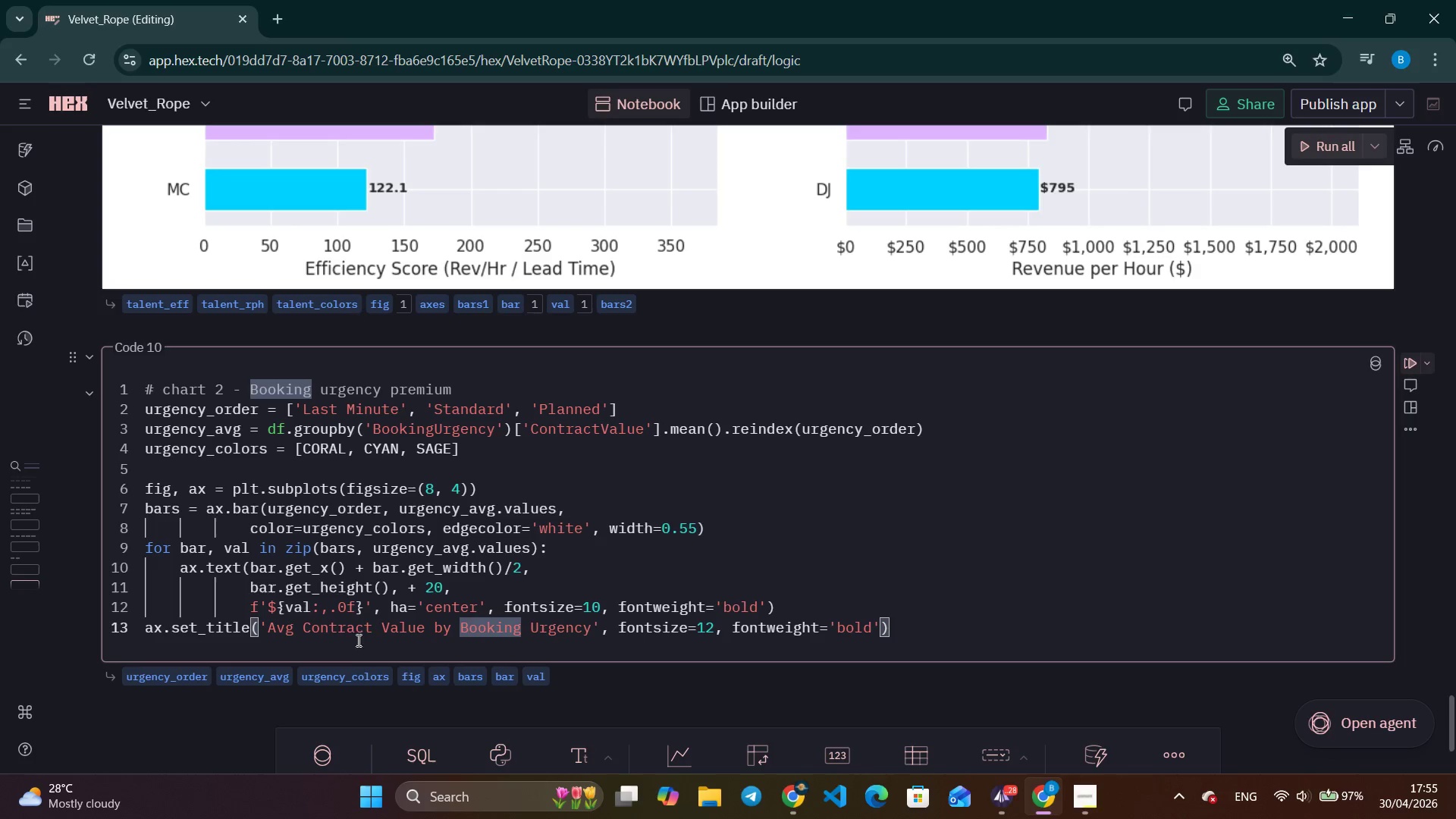 
left_click_drag(start_coordinate=[350, 635], to_coordinate=[489, 629])
 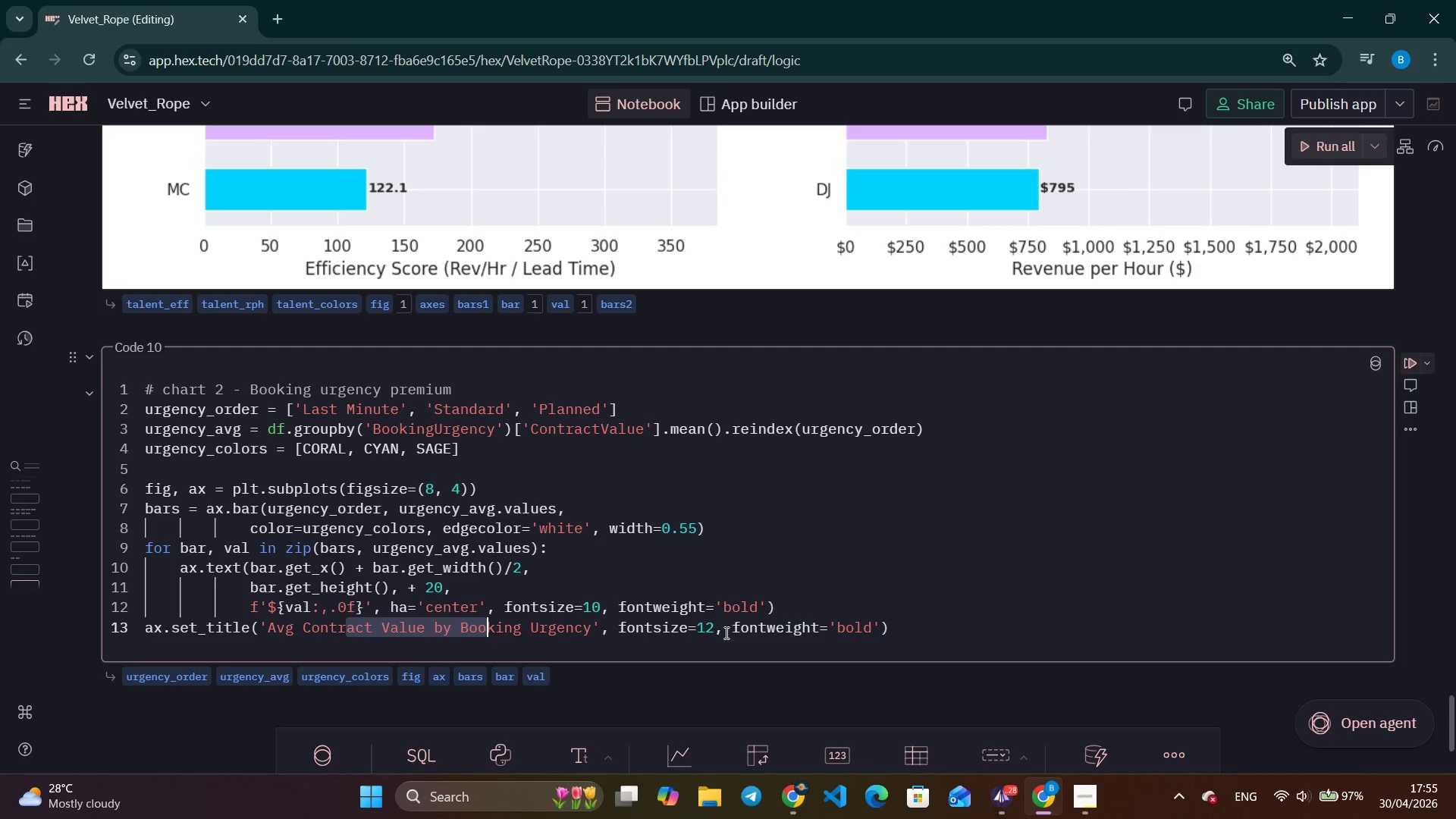 
double_click([709, 627])
 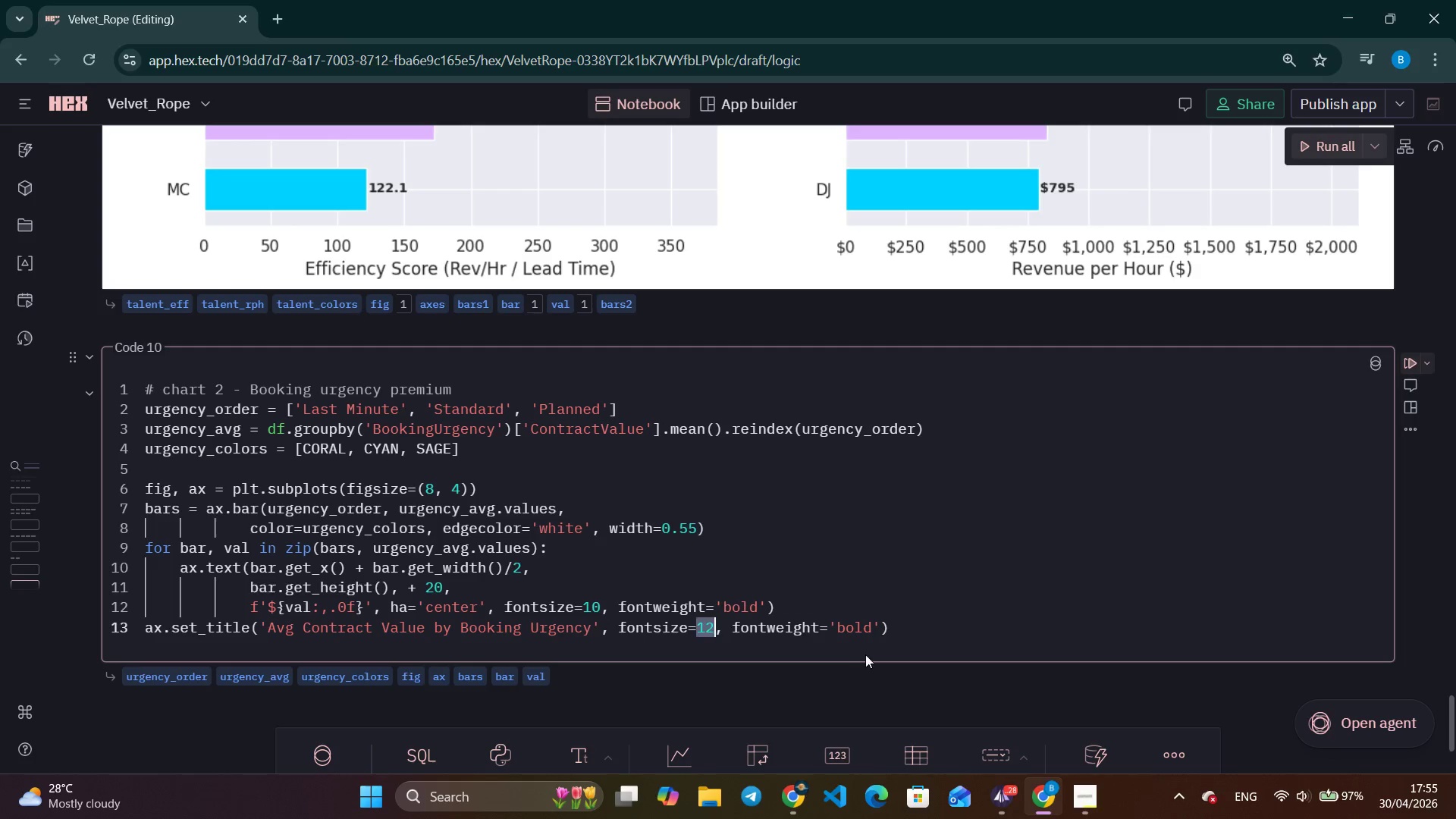 
left_click([896, 626])
 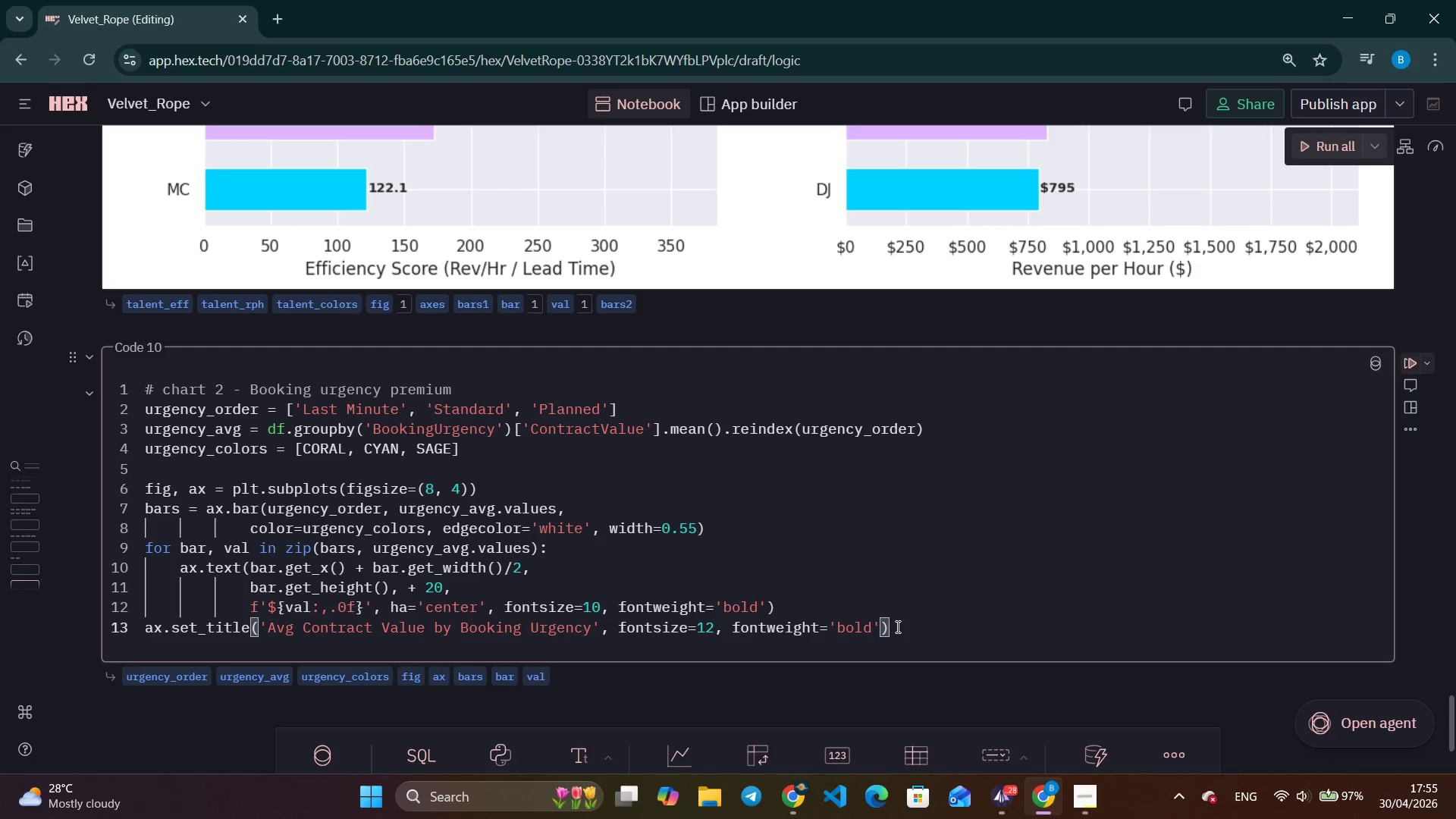 
key(Enter)
 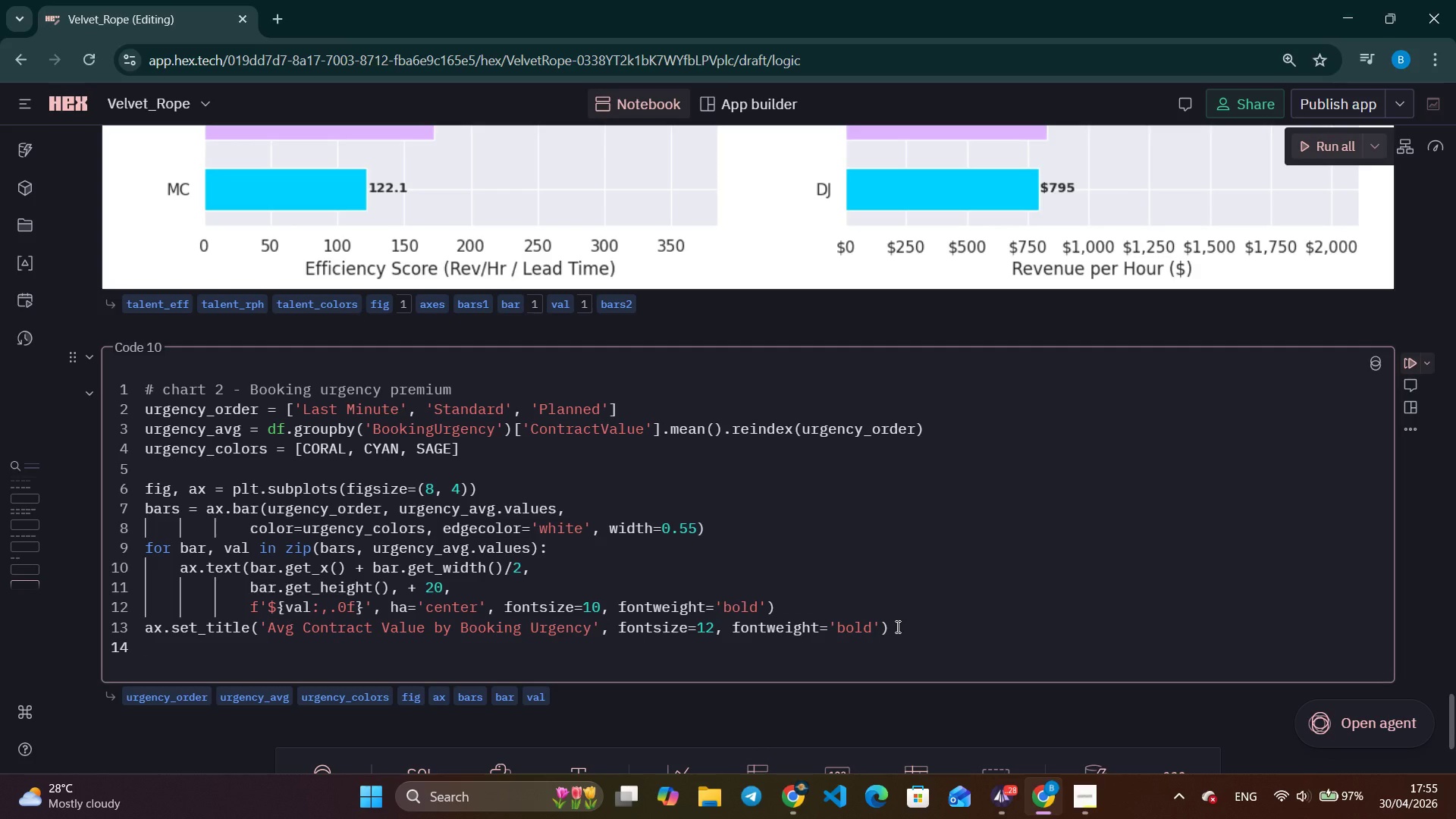 
type(ax.set_ylabel('Avg Contract Value ($)
 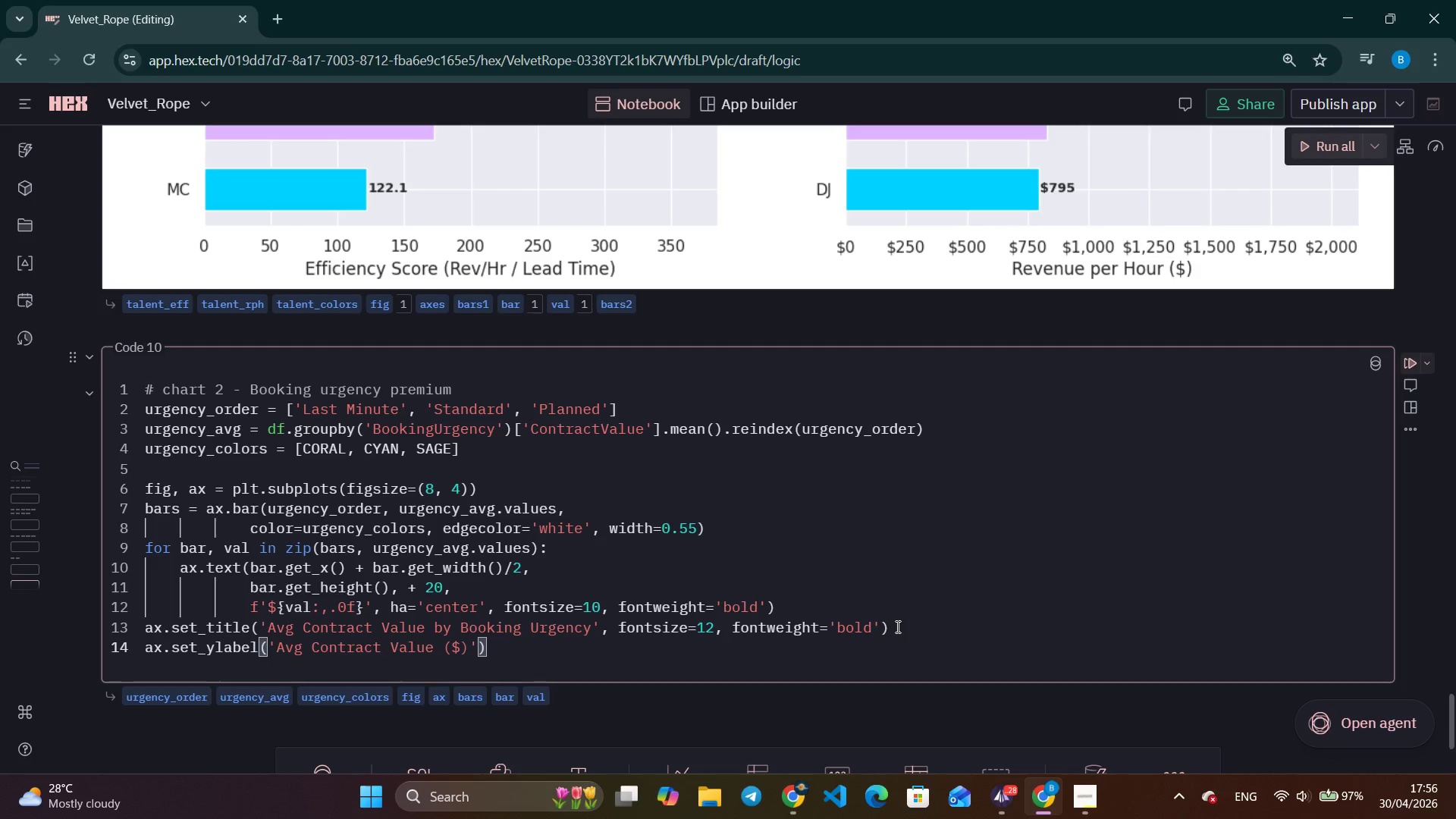 
key(ArrowRight)
 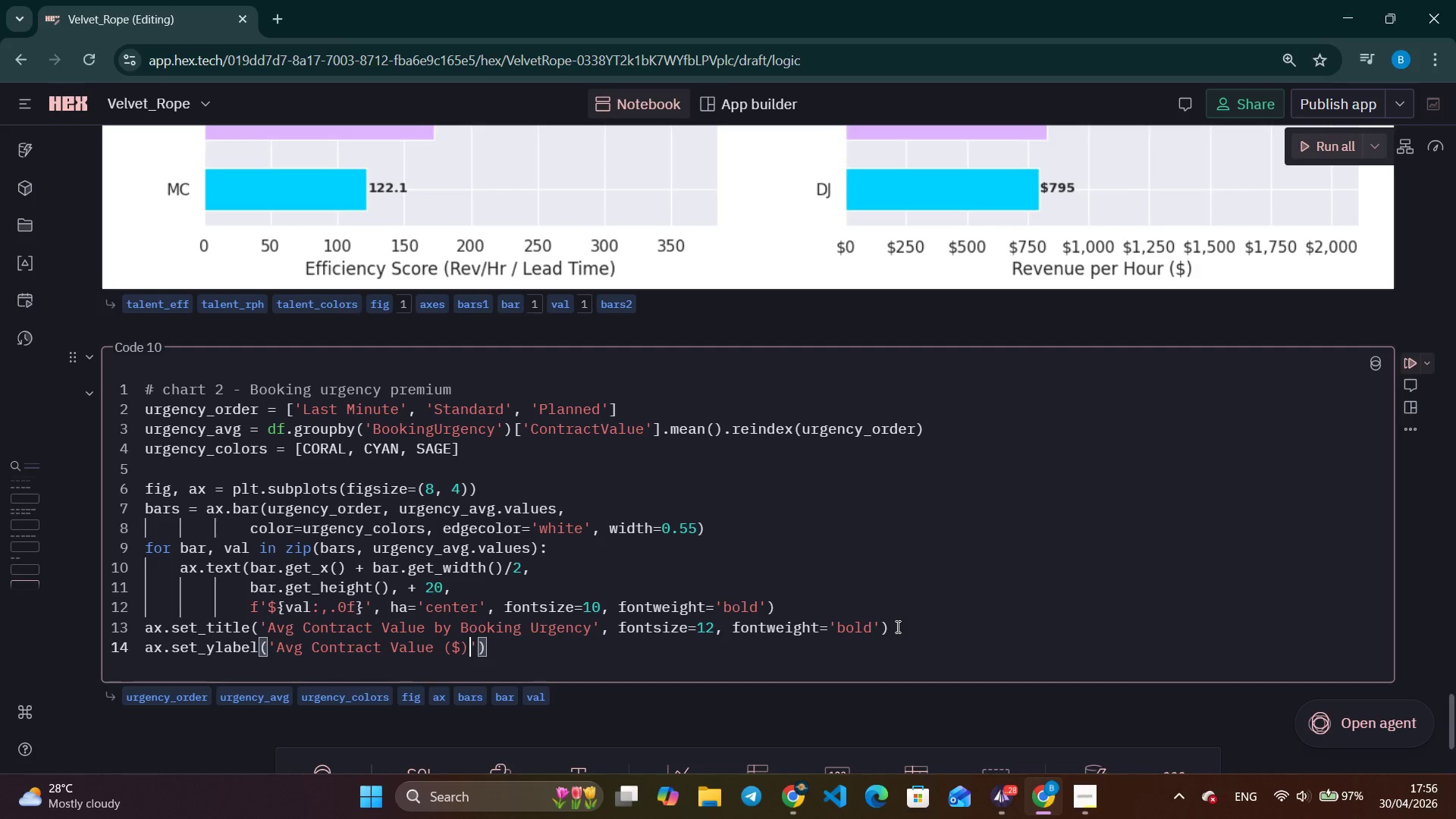 
key(ArrowRight)
 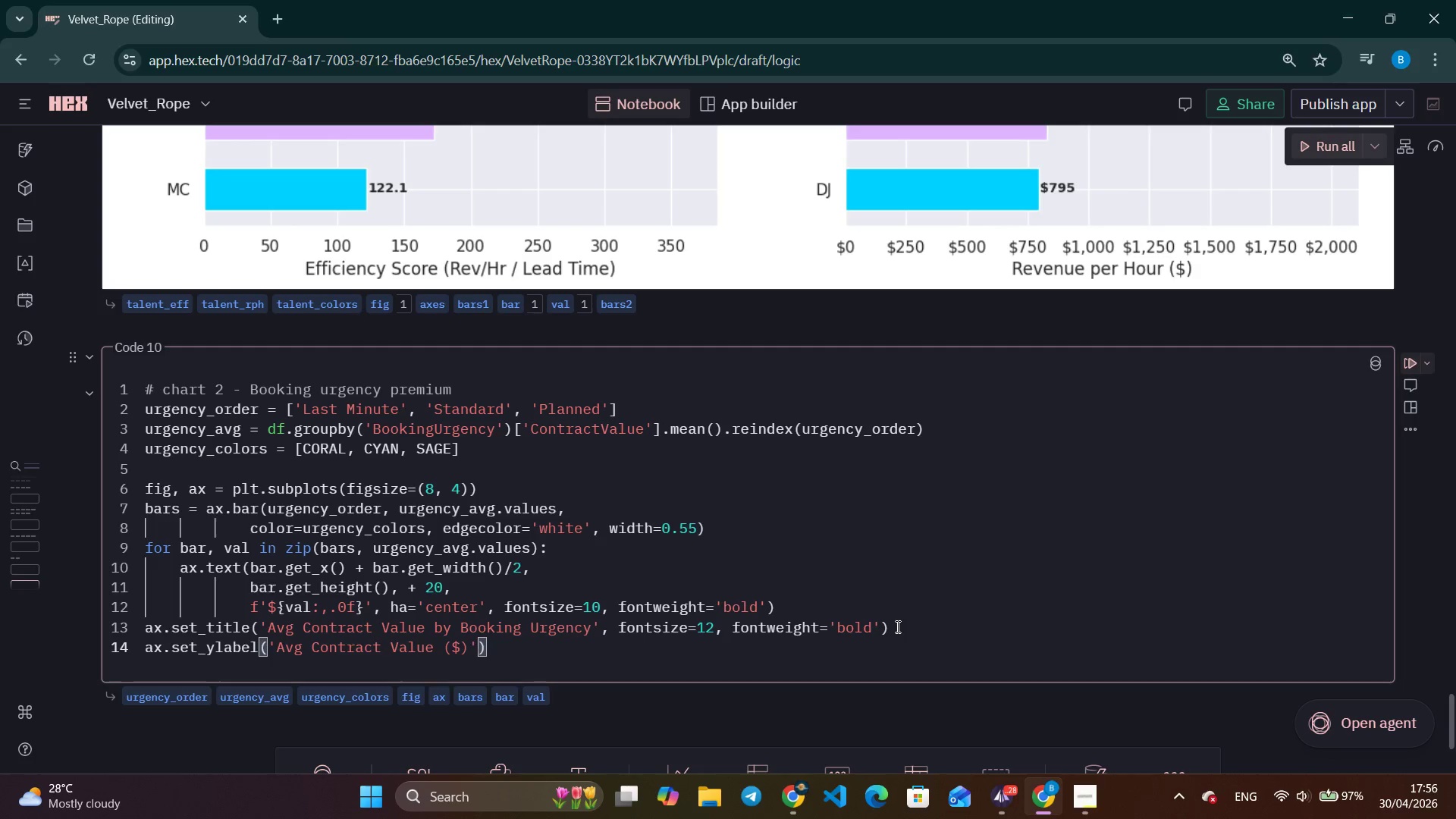 
key(ArrowRight)
 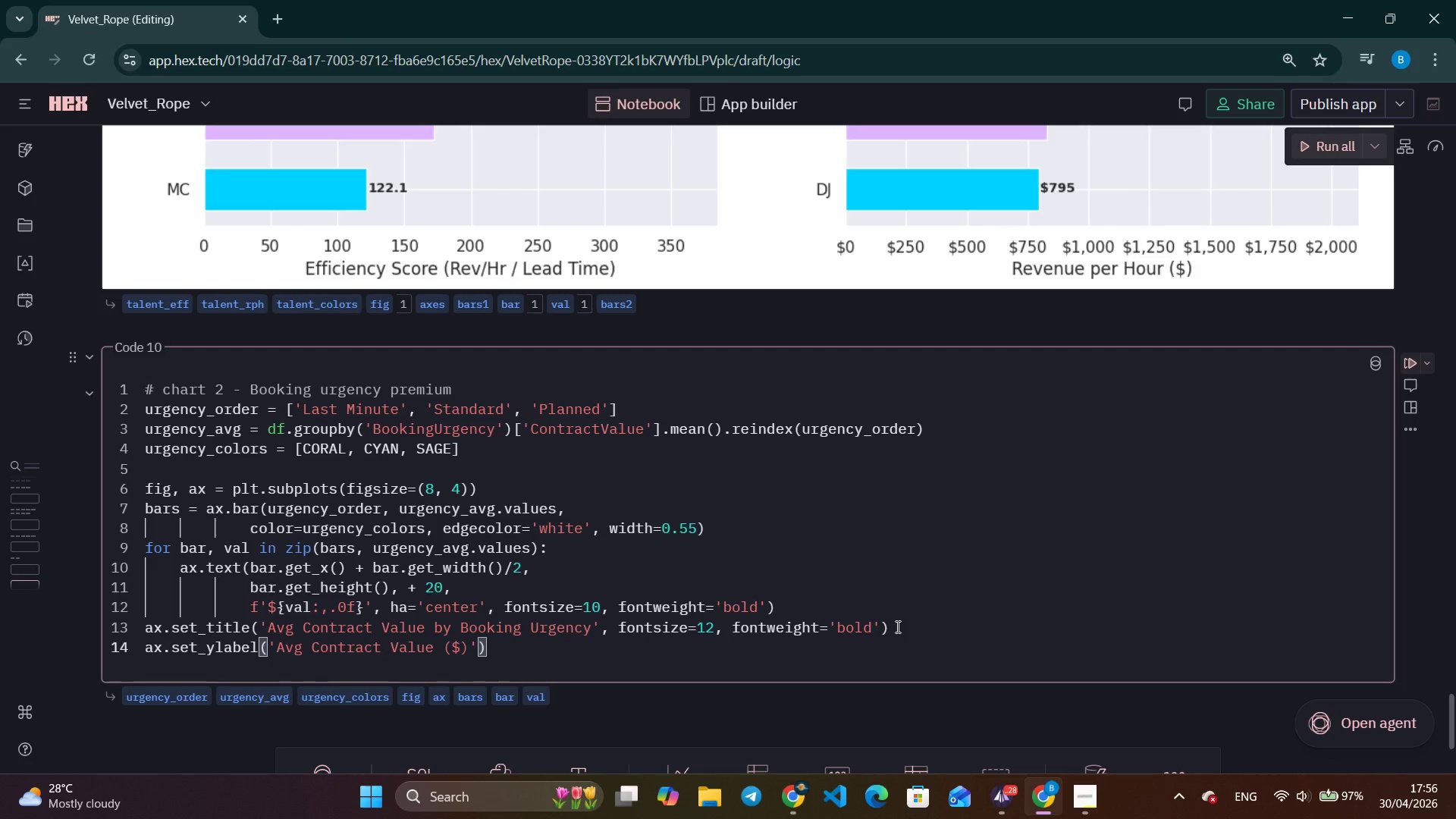 
key(Enter)
 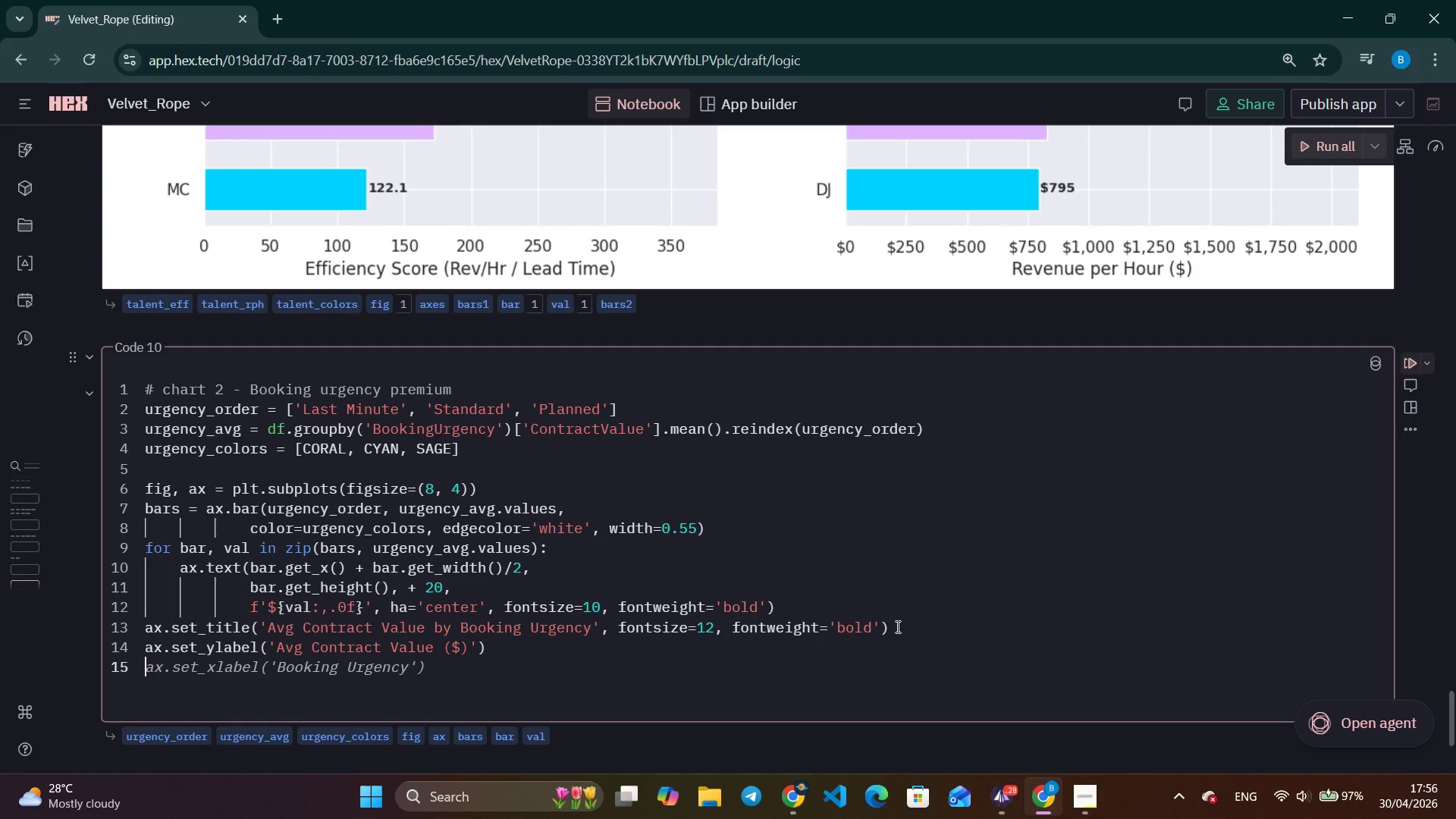 
wait(6.81)
 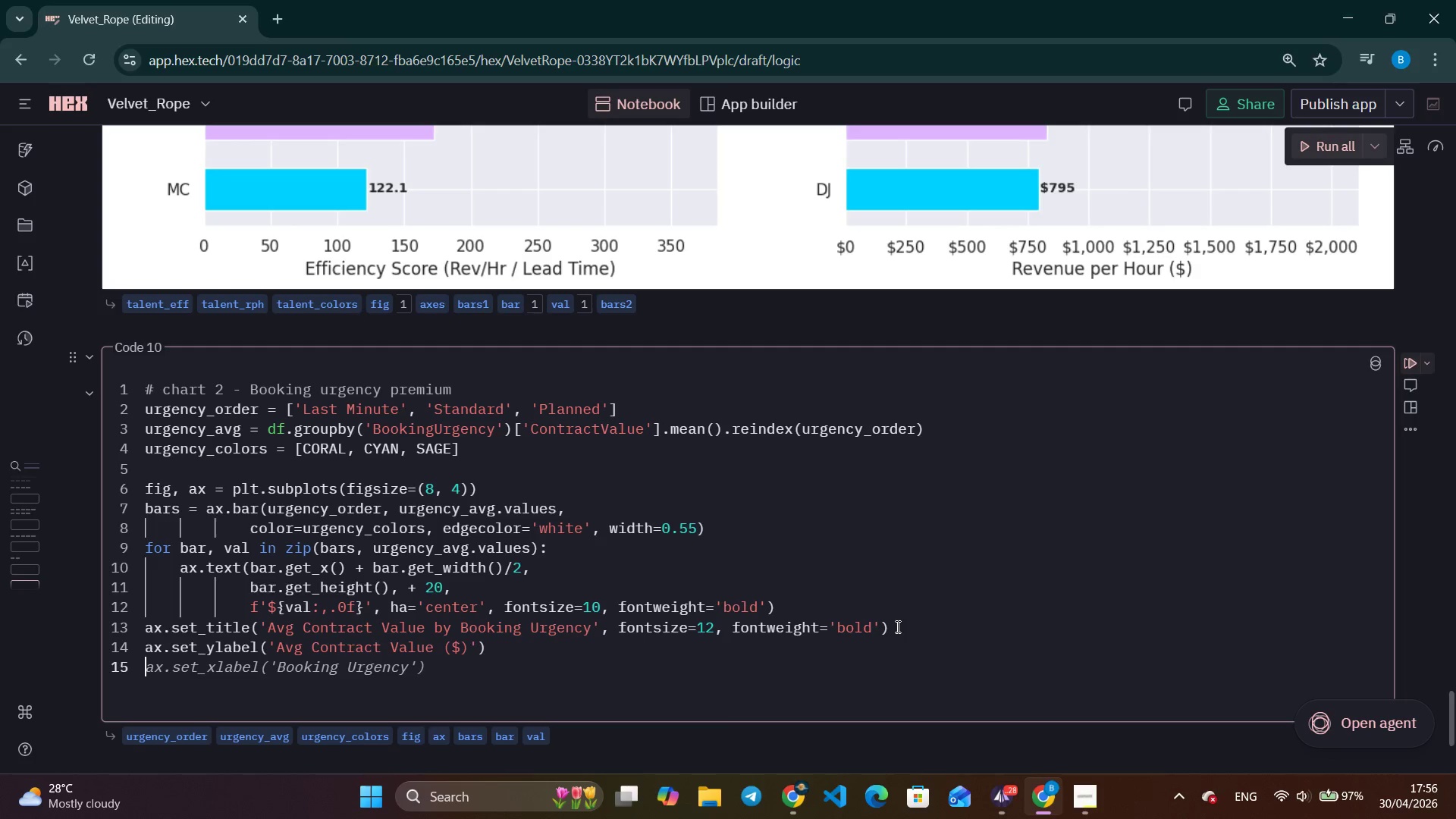 
type(ax.yaxis.set_major_formatter(mticker.FuncFormatter(lambda v, _: f'${)
 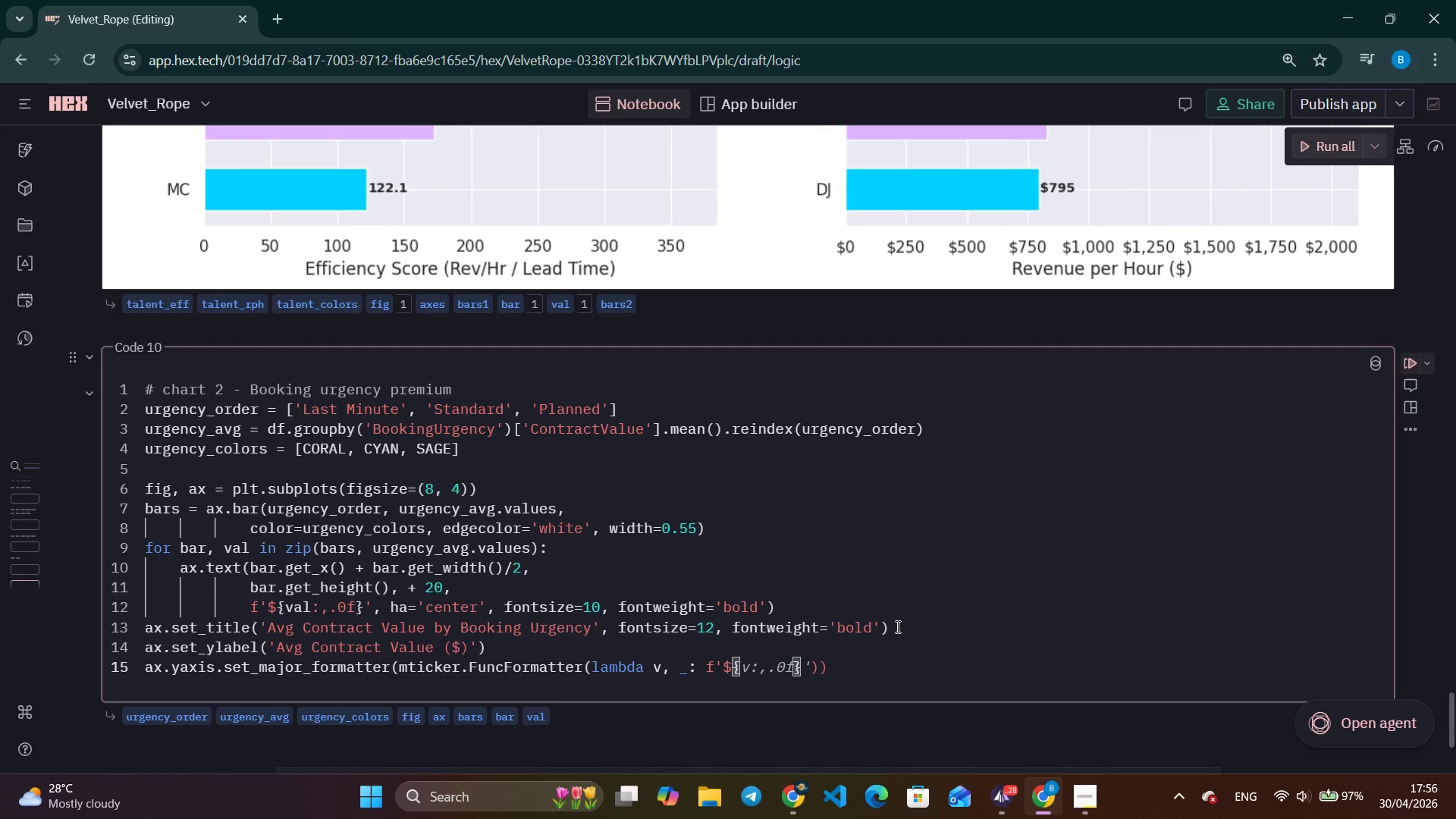 
wait(22.77)
 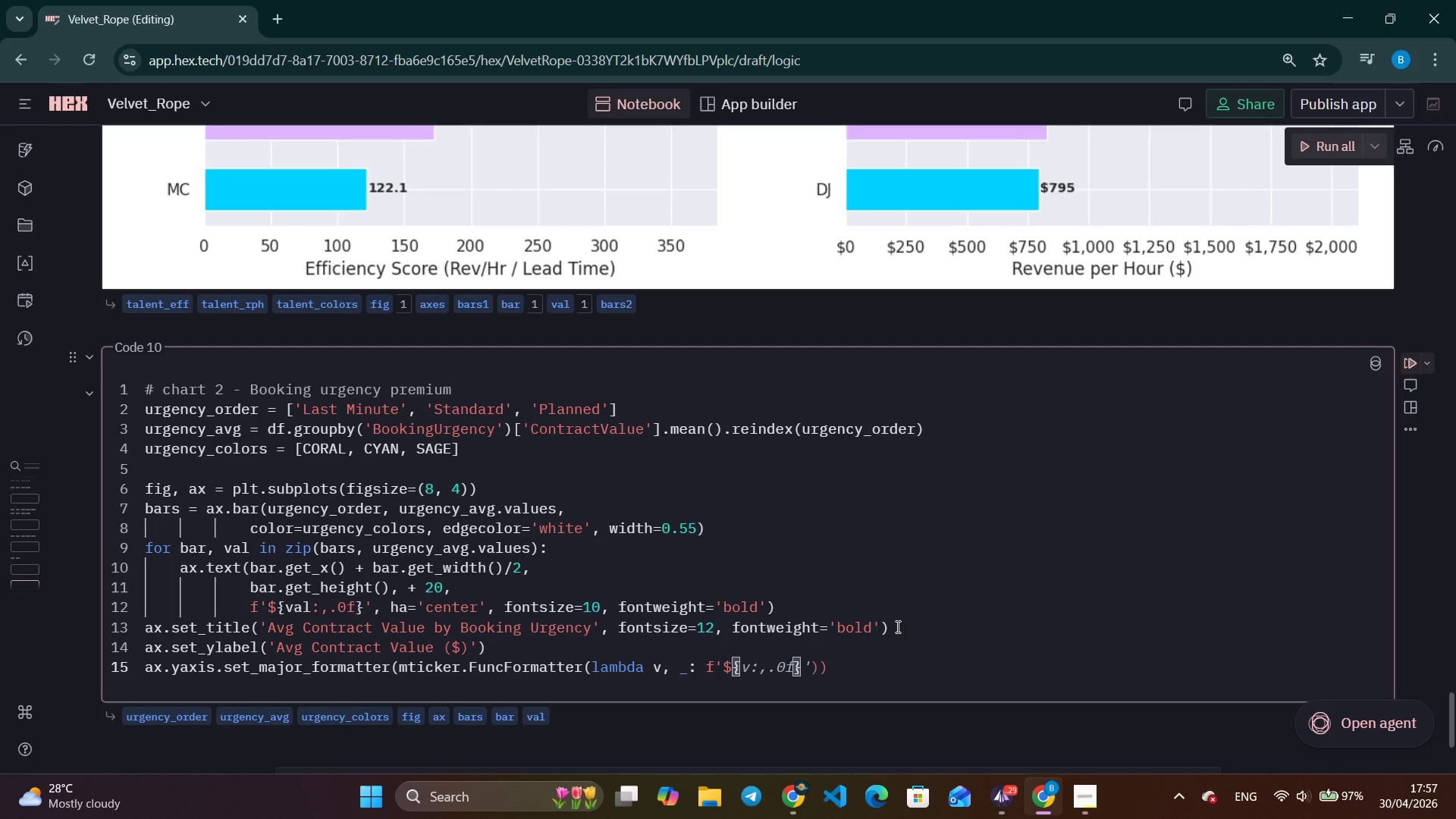 
type(V:,.0f)
key(Tab)
 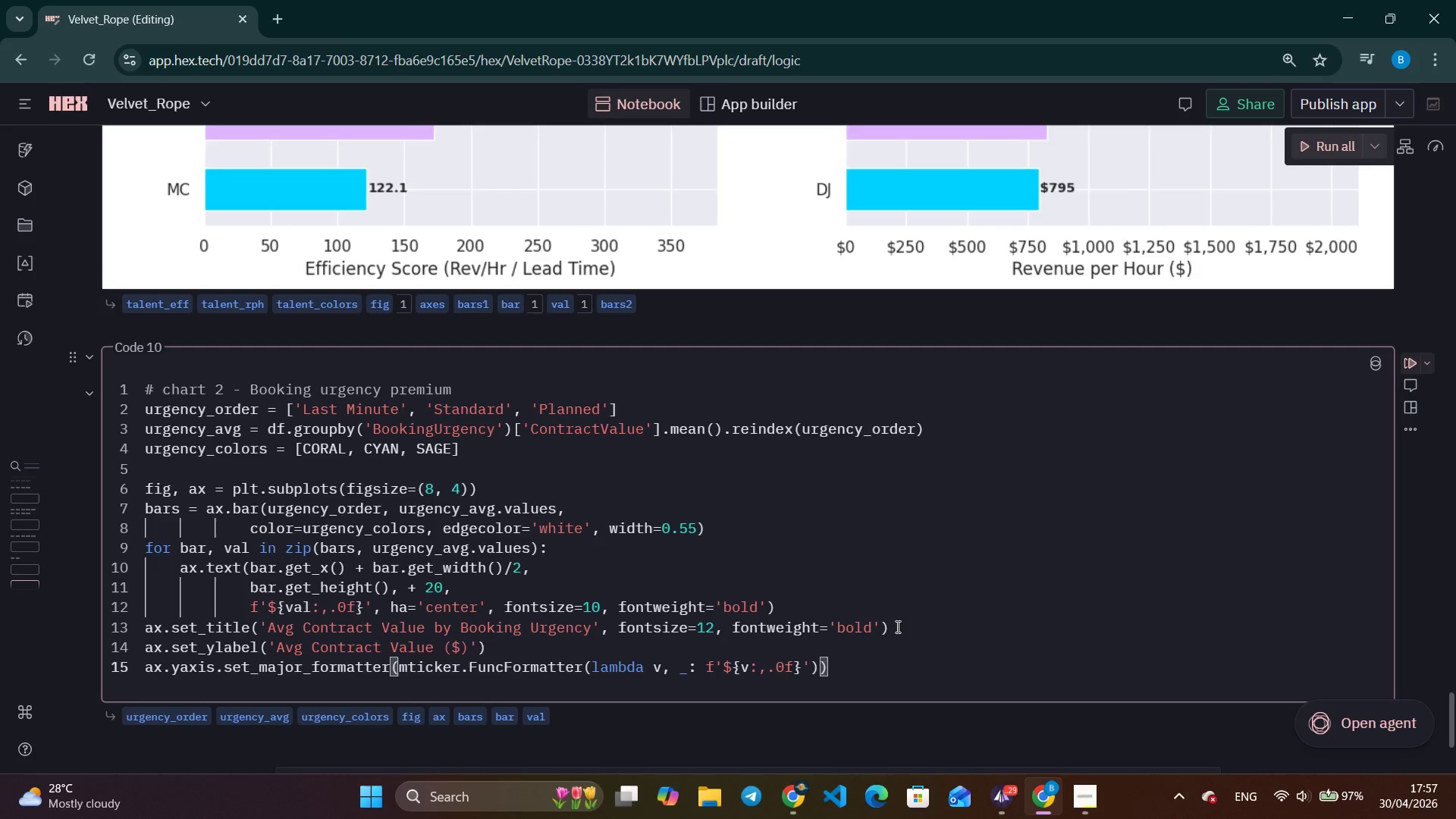 
key(Enter)
 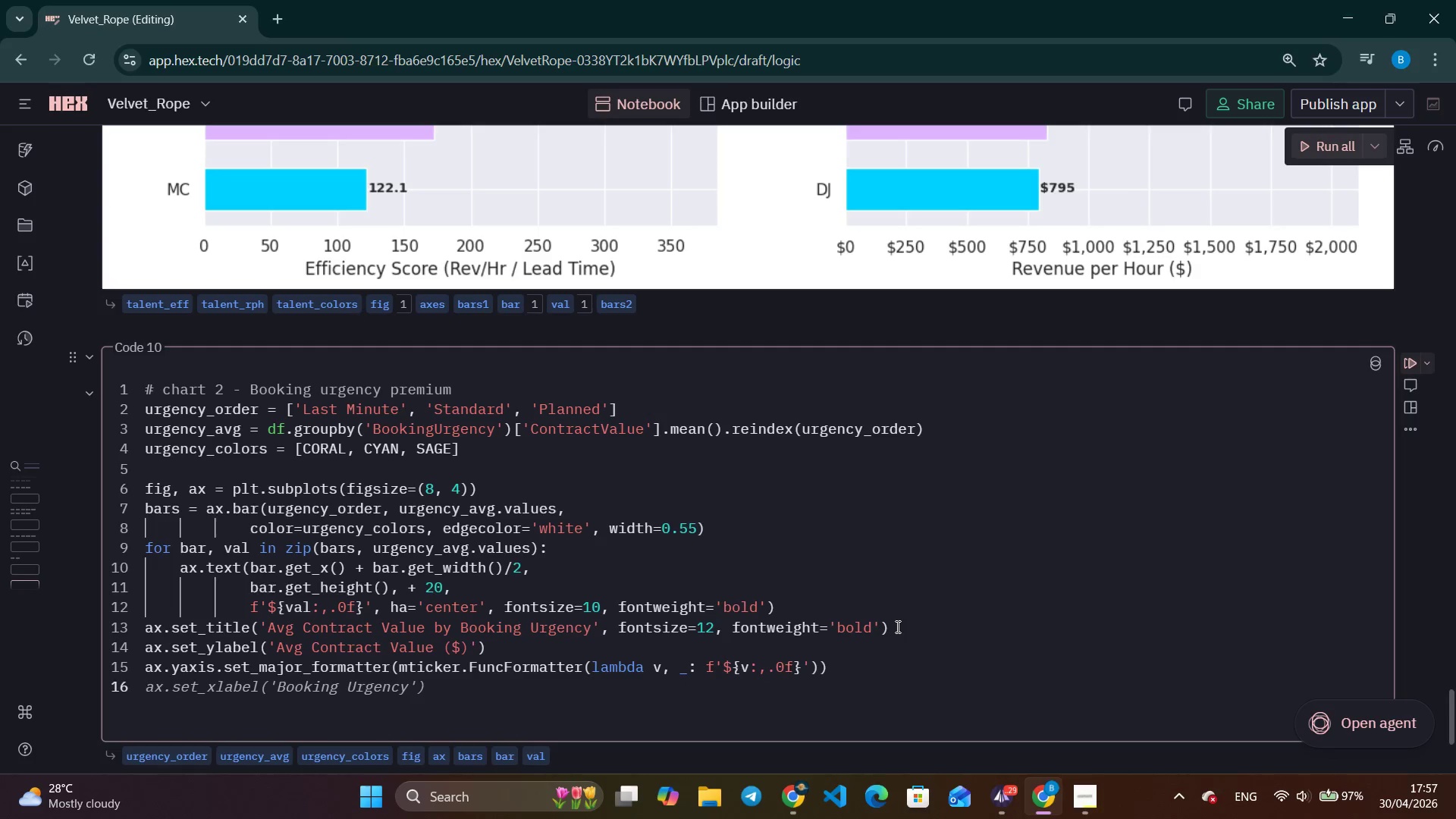 
type(ax.spines[['top)
 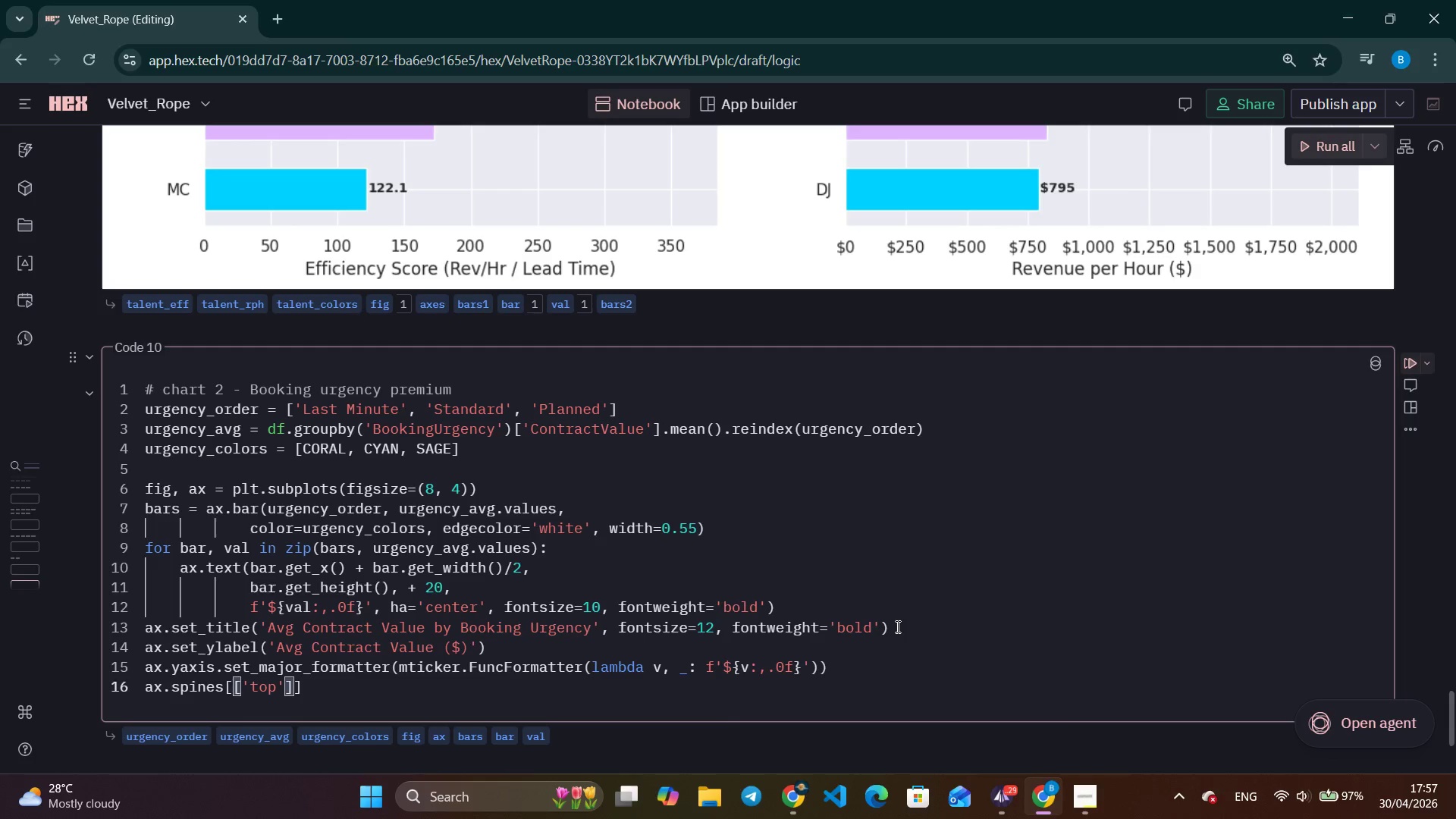 
key(ArrowRight)
 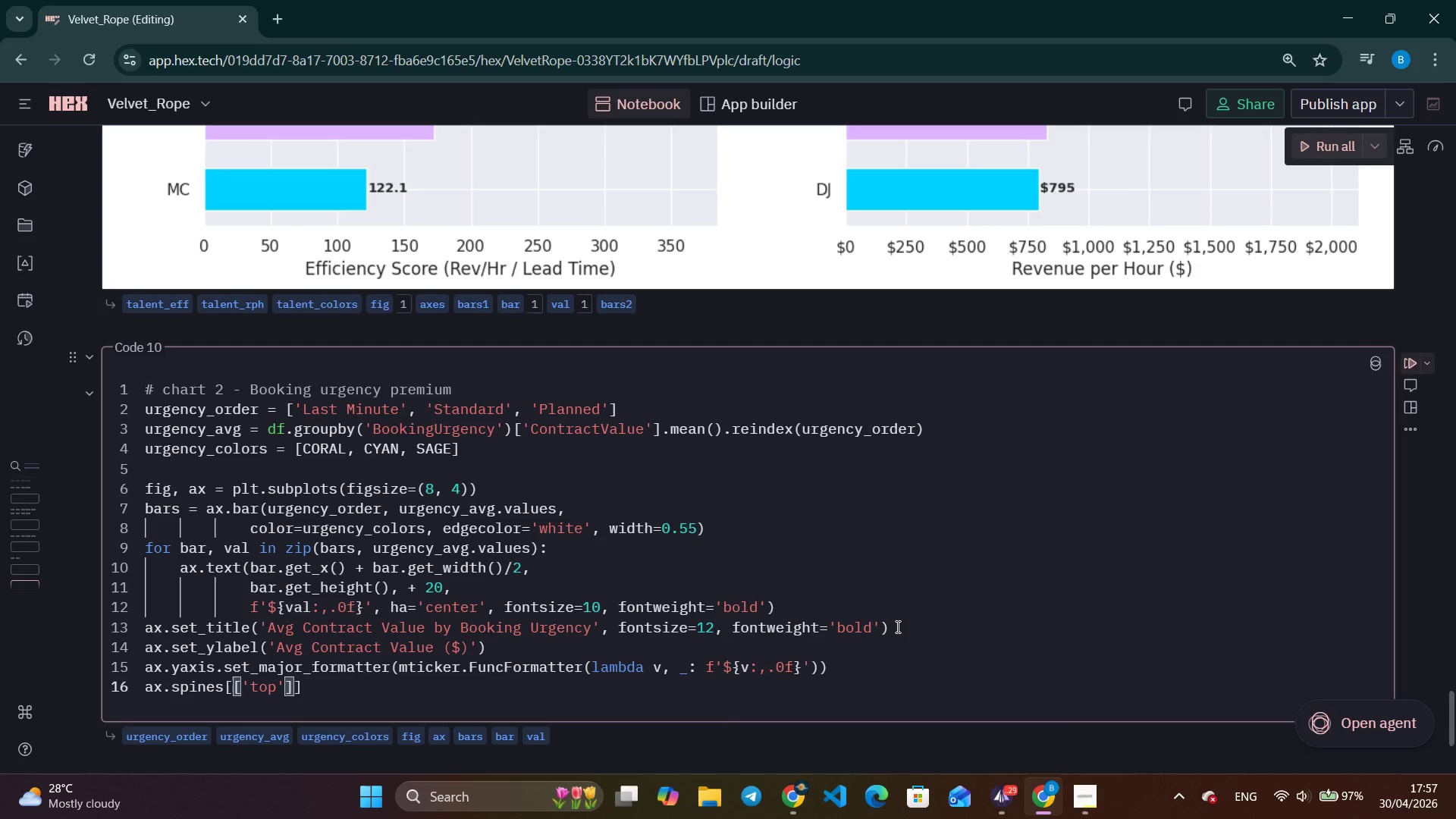 
type(, 'right)
 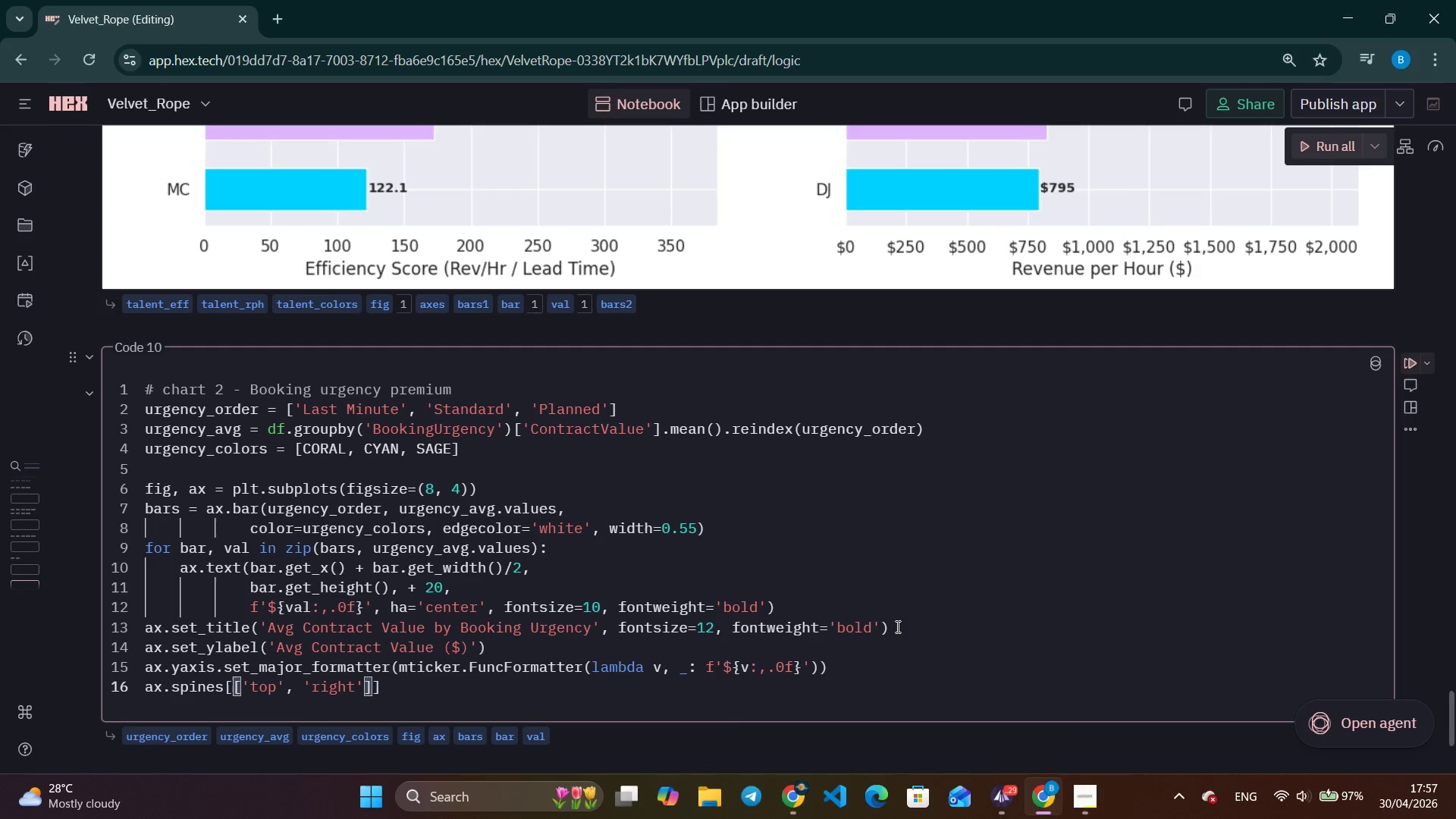 
key(ArrowRight)
 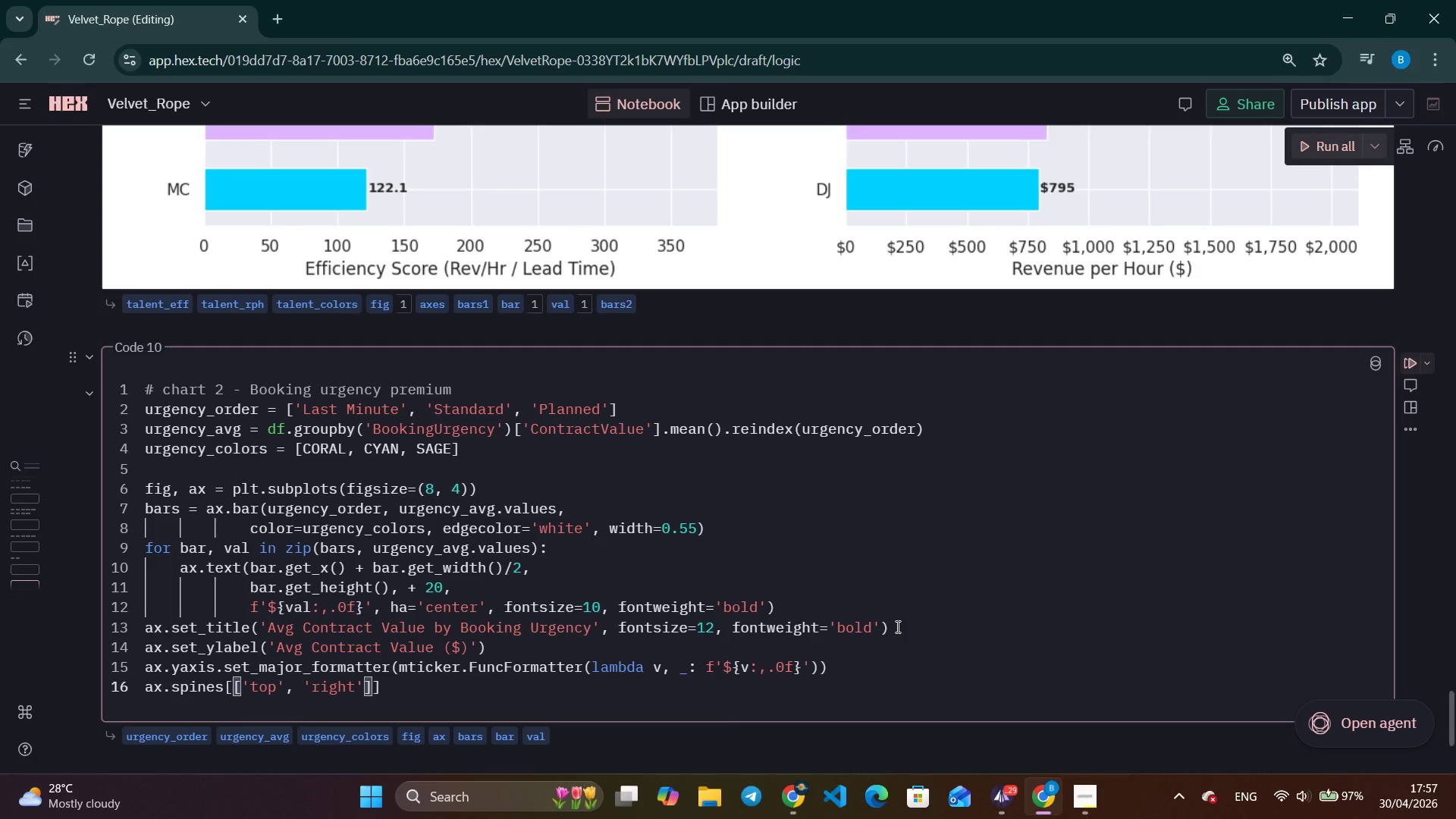 
key(ArrowRight)
 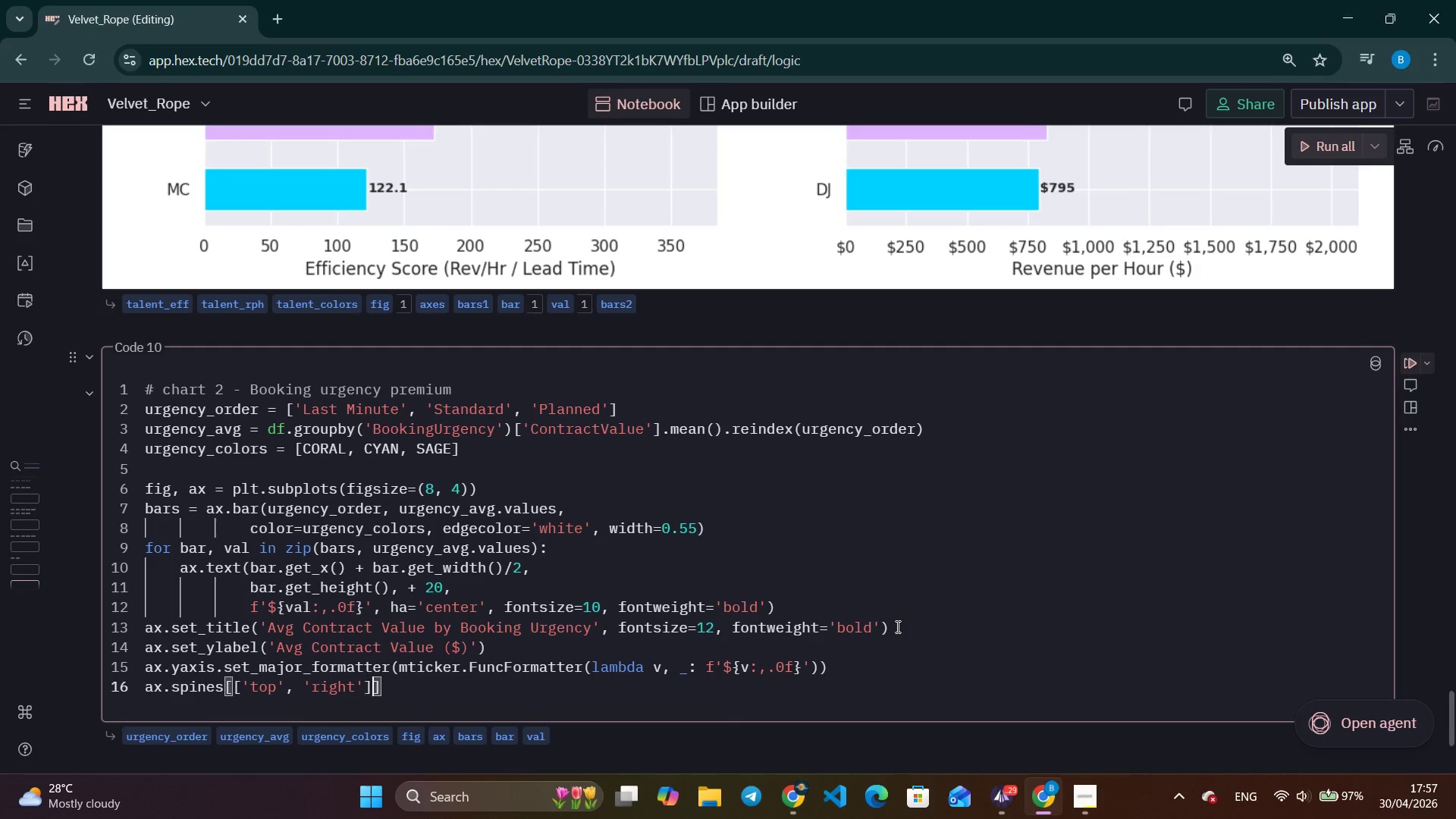 
key(ArrowRight)
 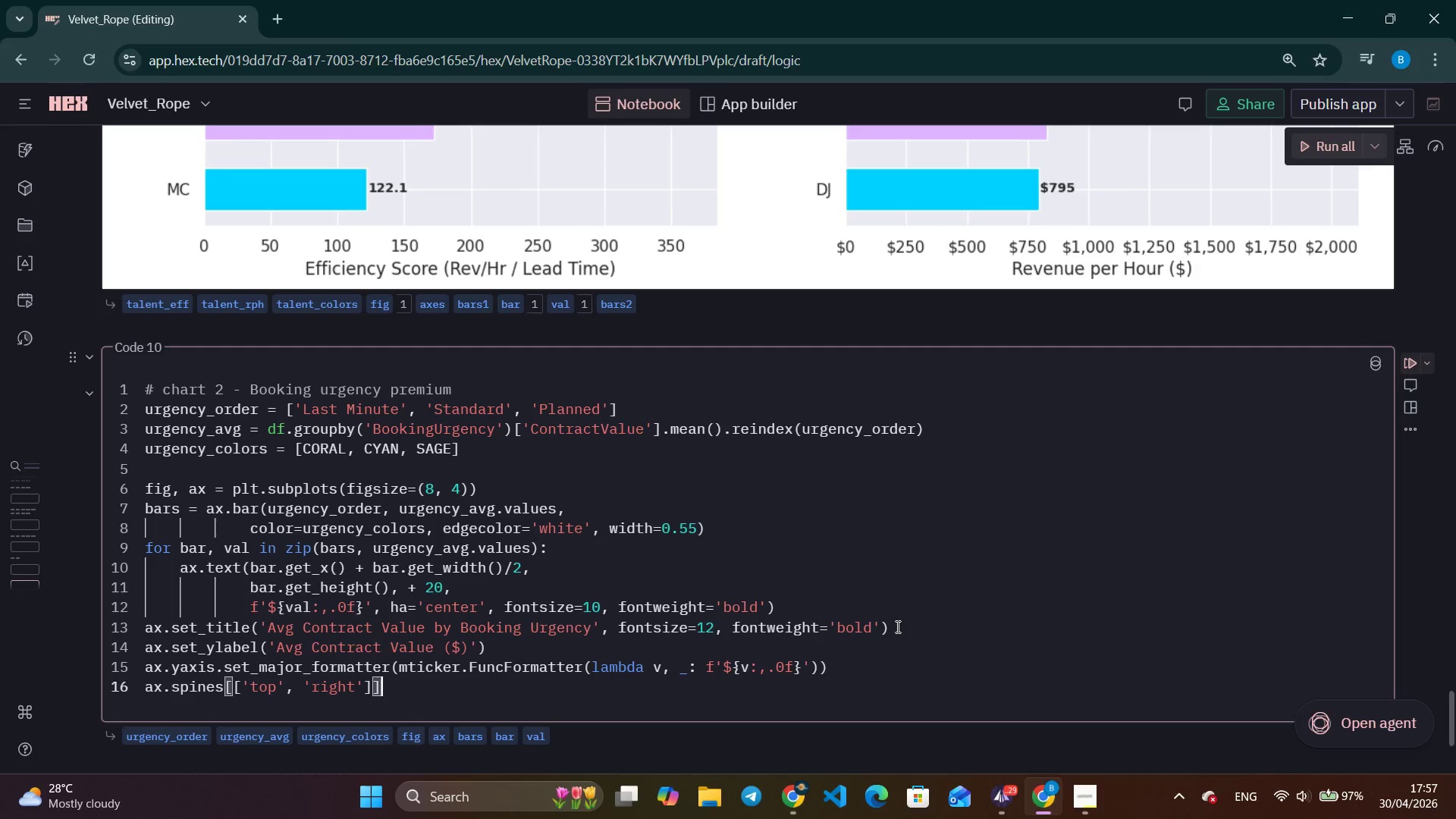 
type(.set_visible(False)
 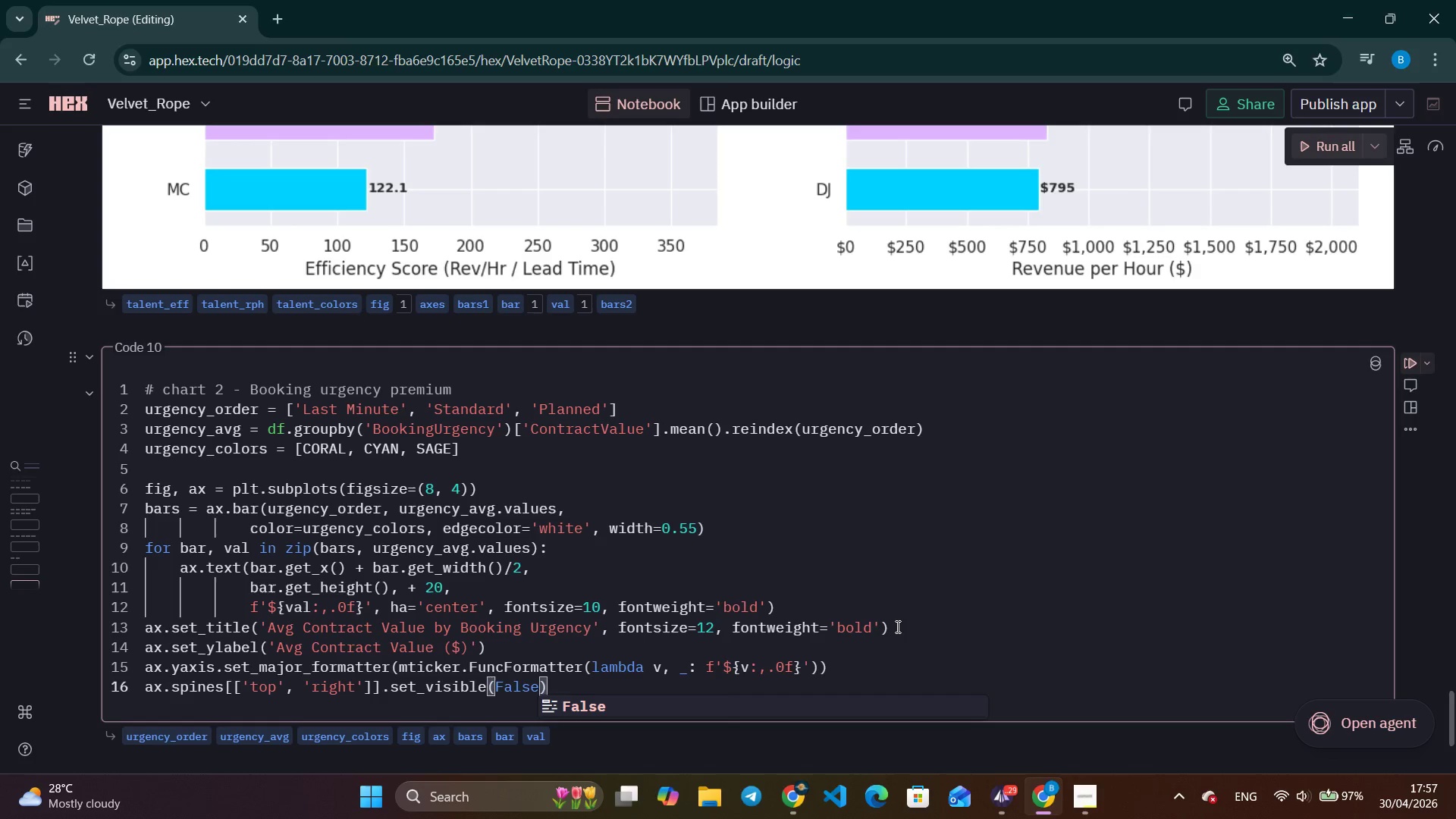 
key(ArrowRight)
 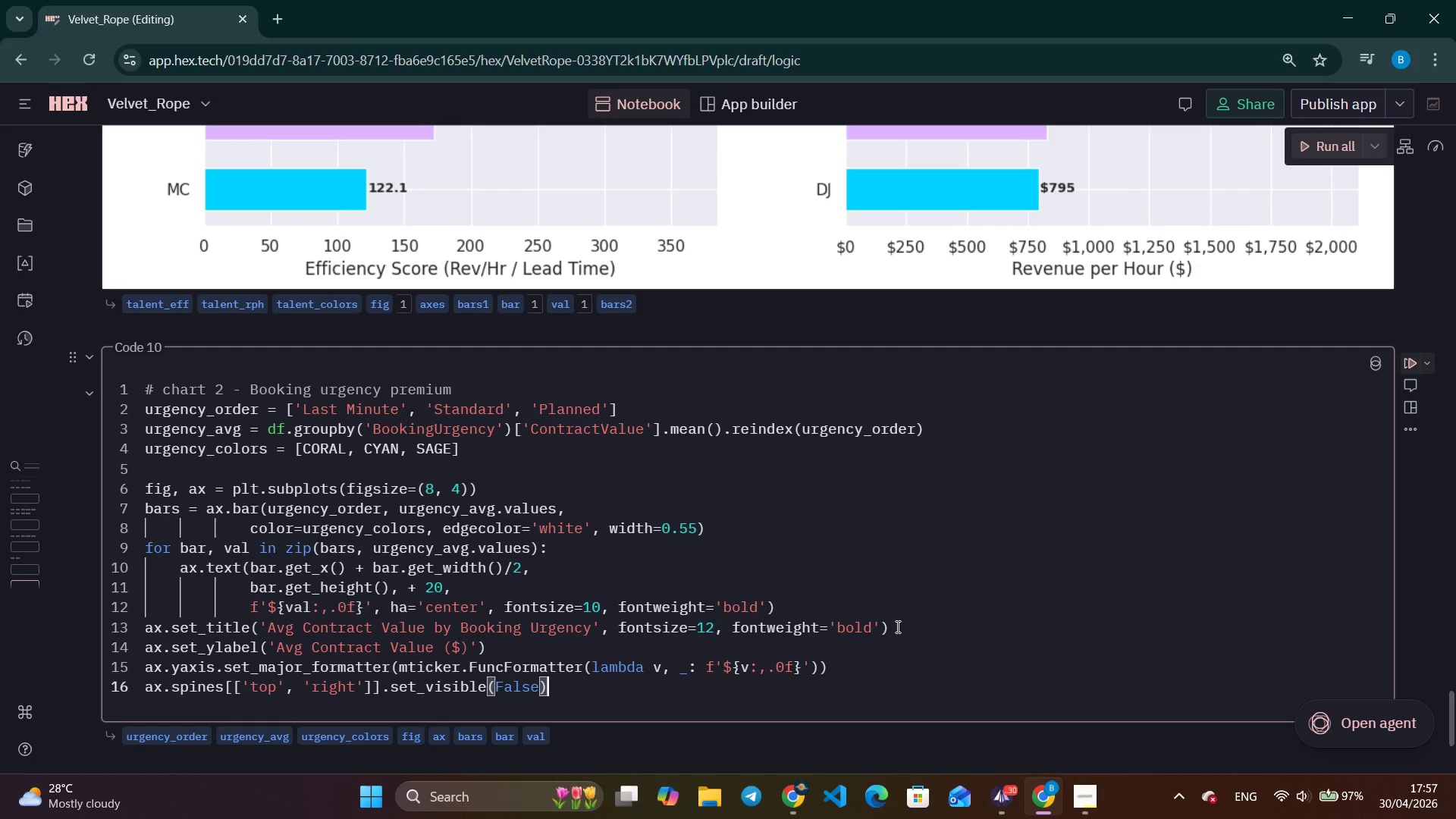 
key(Enter)
 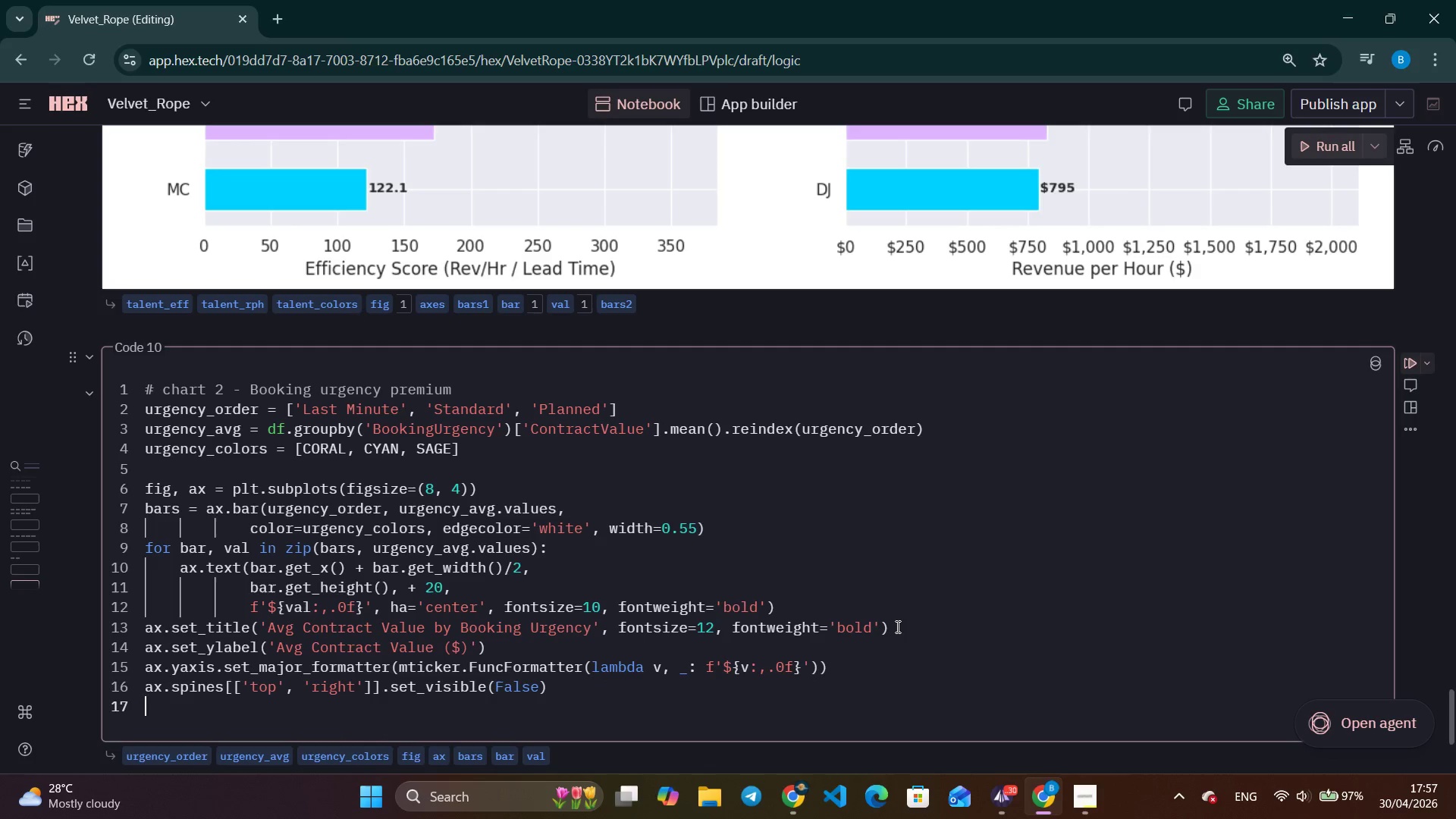 
type(pl.)
key(Backspace)
type(t.tight_layout()
 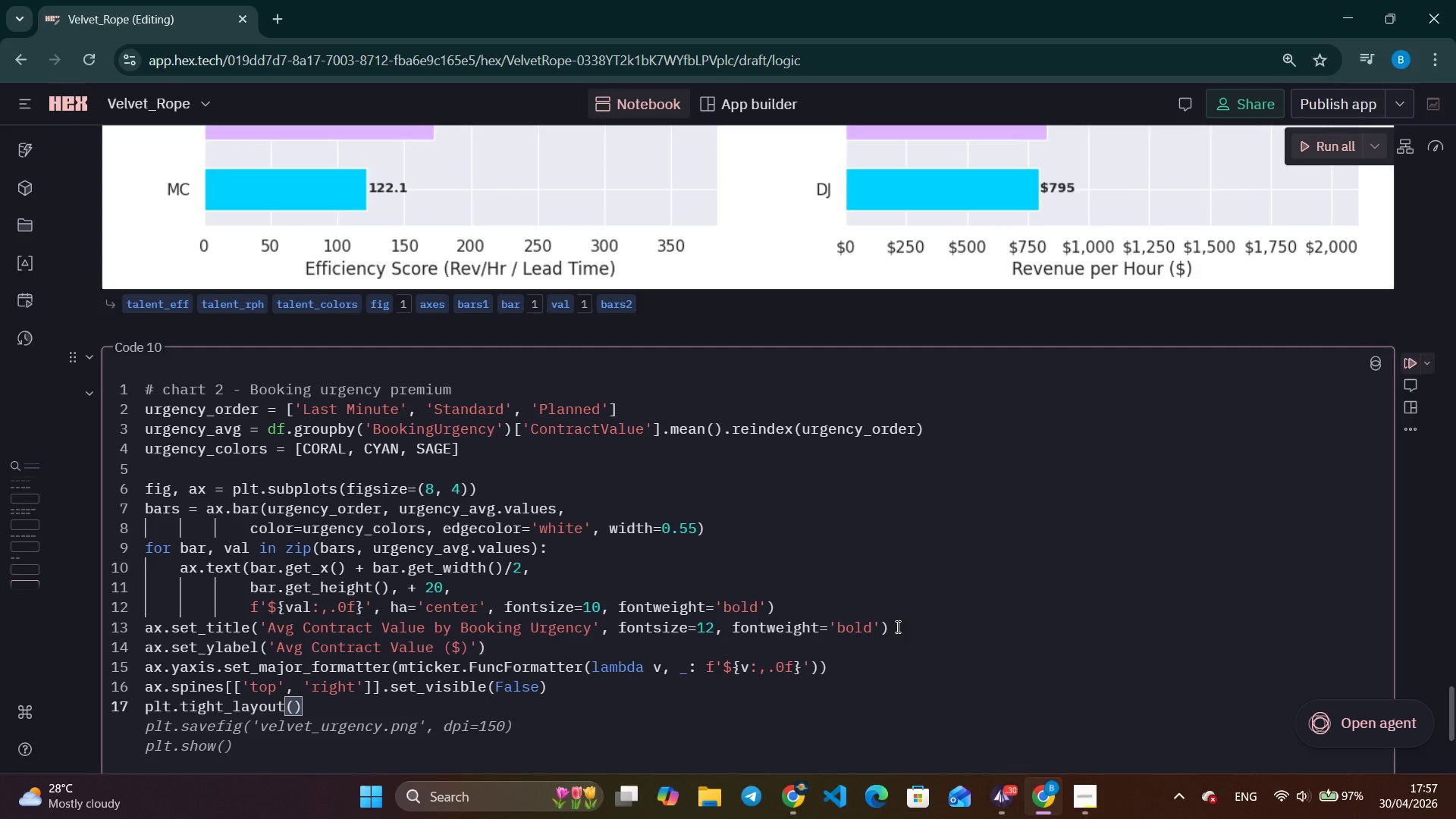 
key(ArrowRight)
 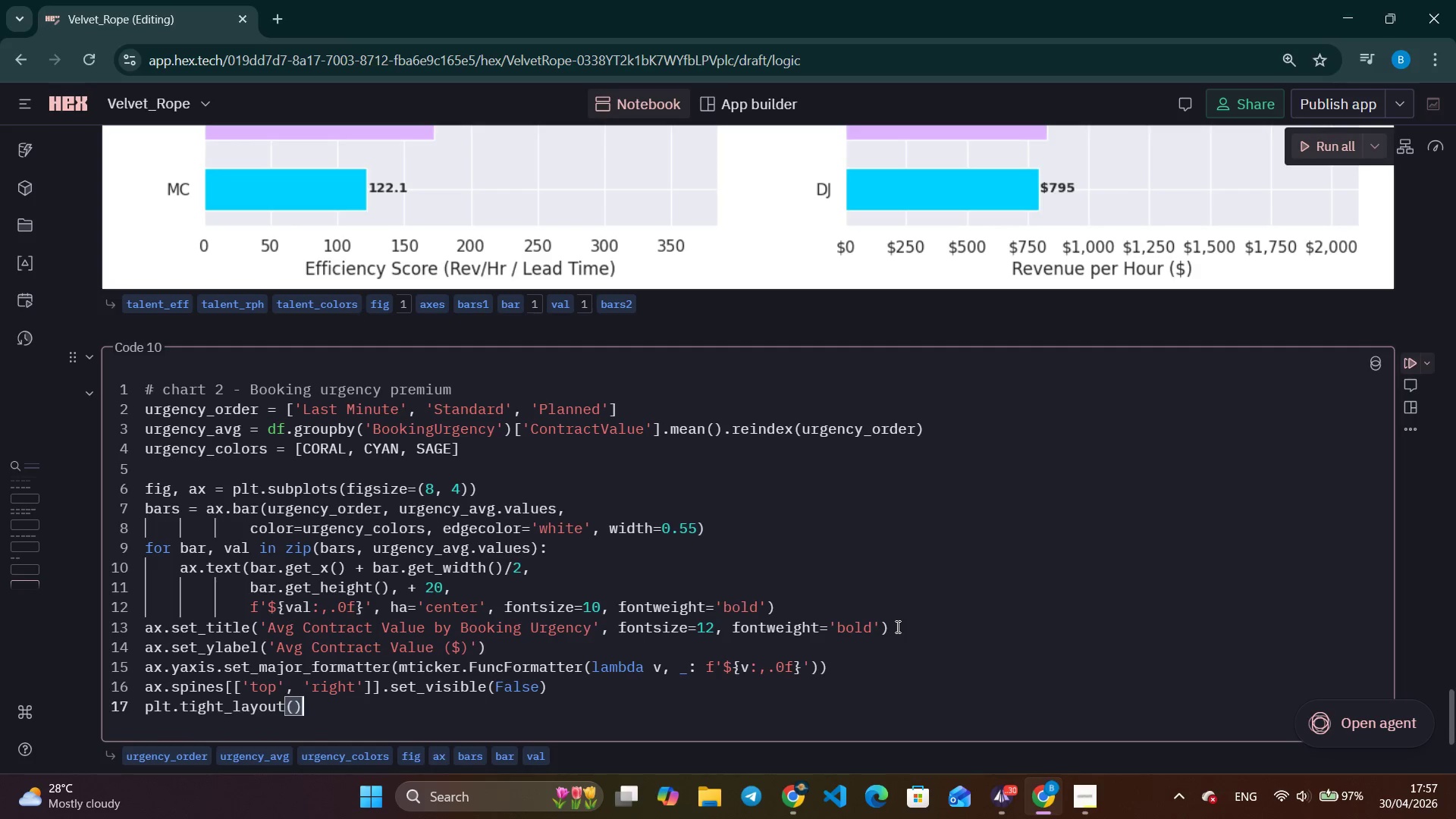 
key(Enter)
 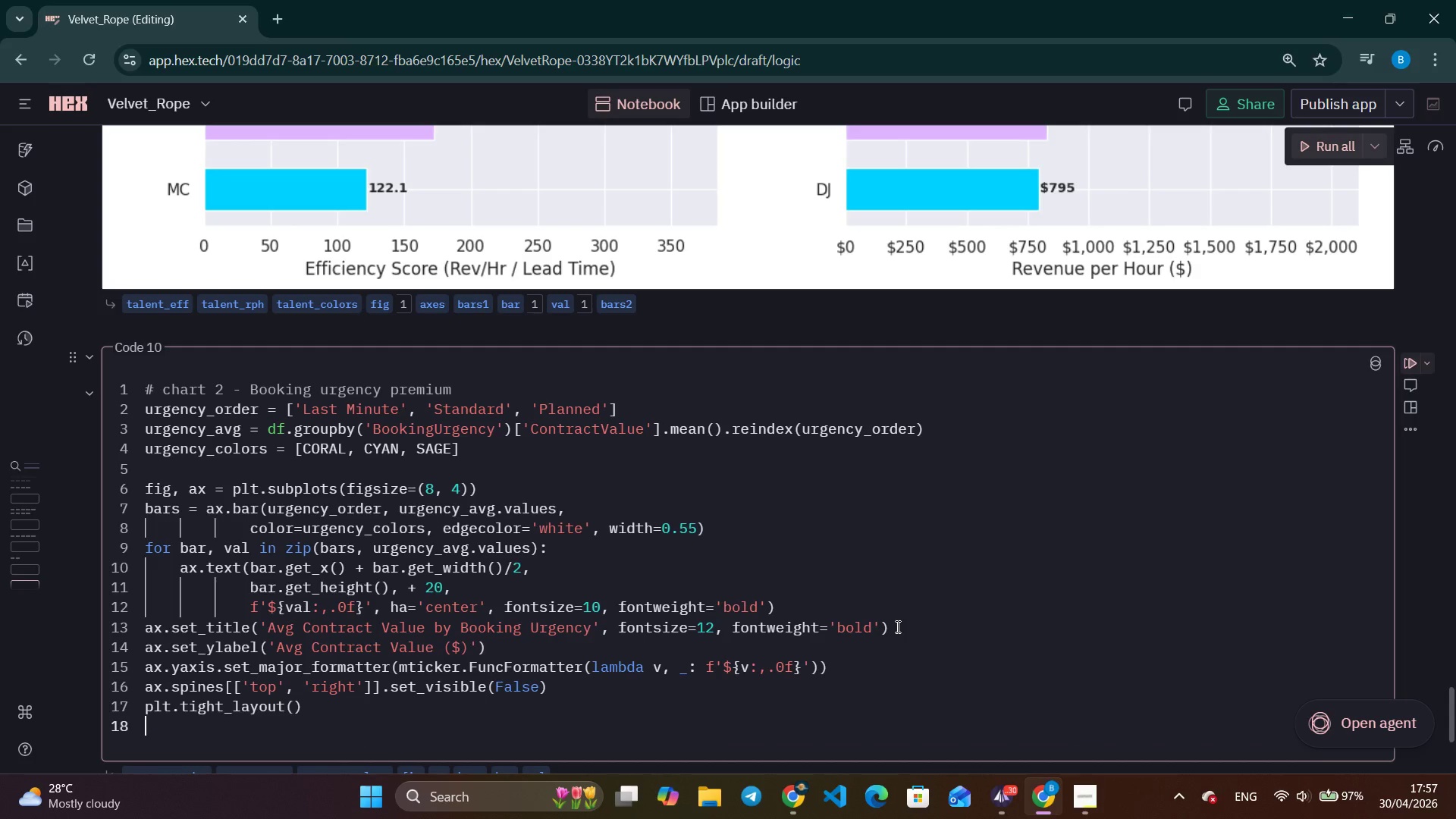 
type(plt.savegi)
key(Backspace)
key(Backspace)
type(fig(velvet_urgency.png)
 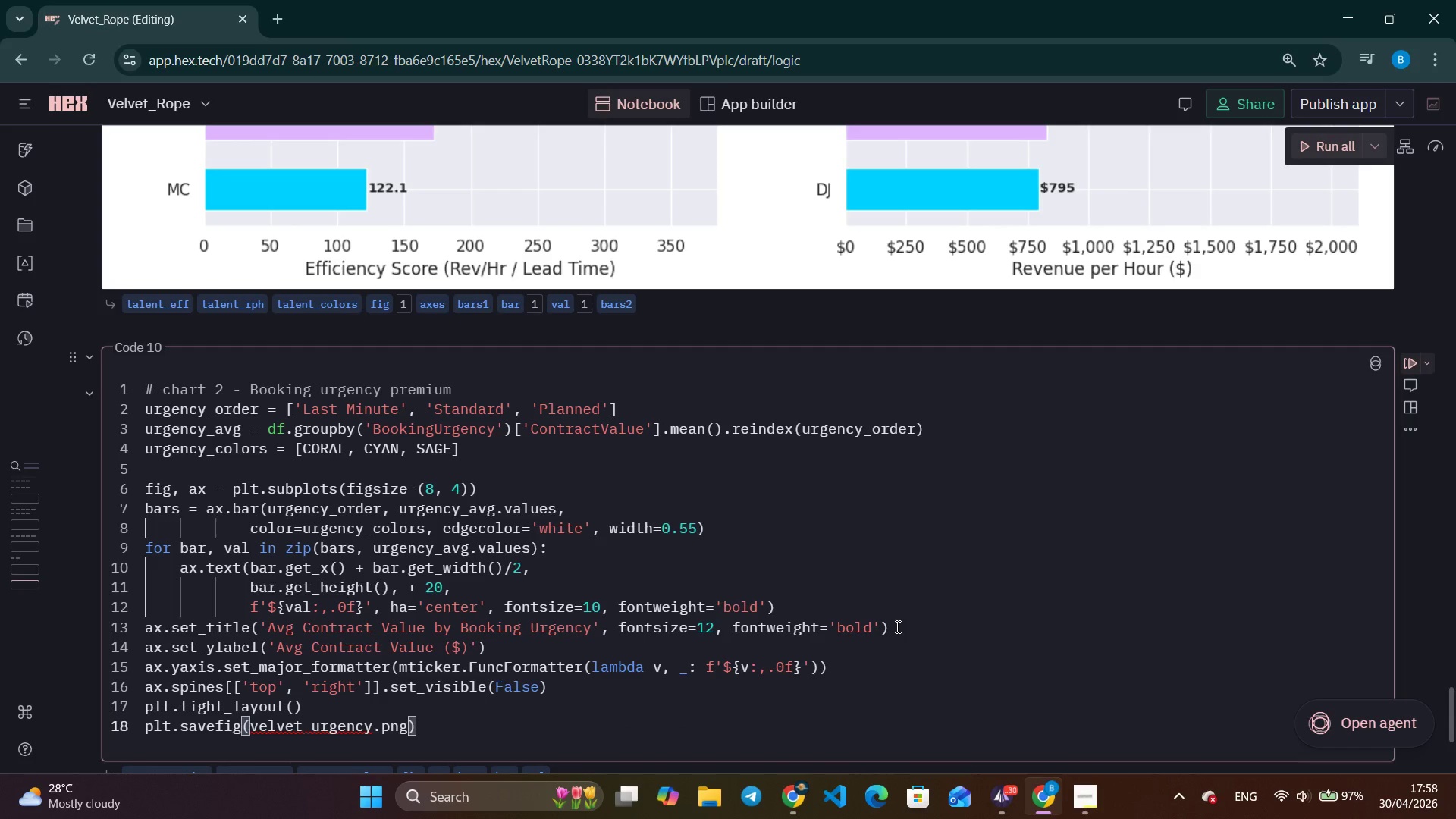 
key(ArrowRight)
 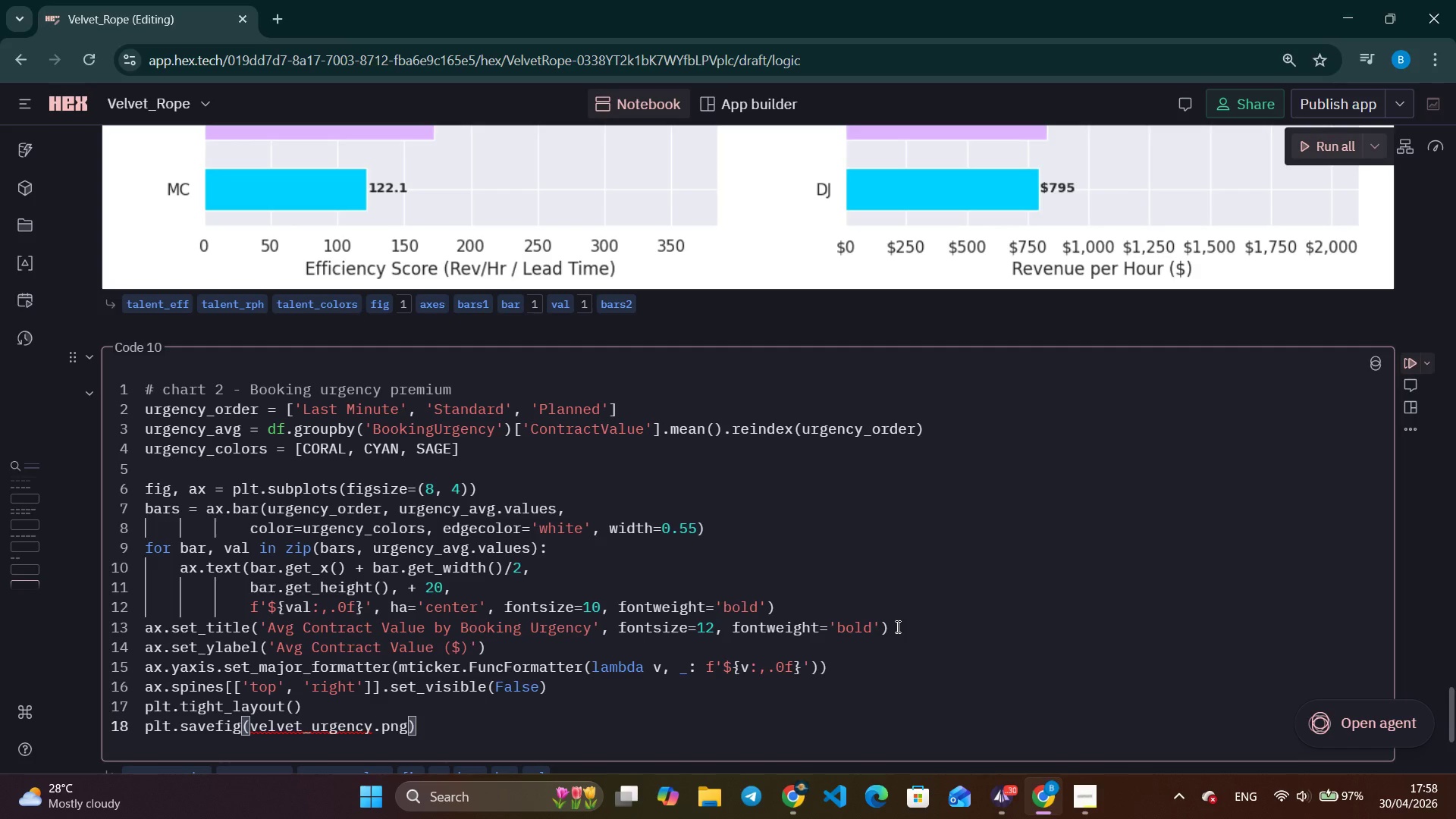 
key(ArrowLeft)
 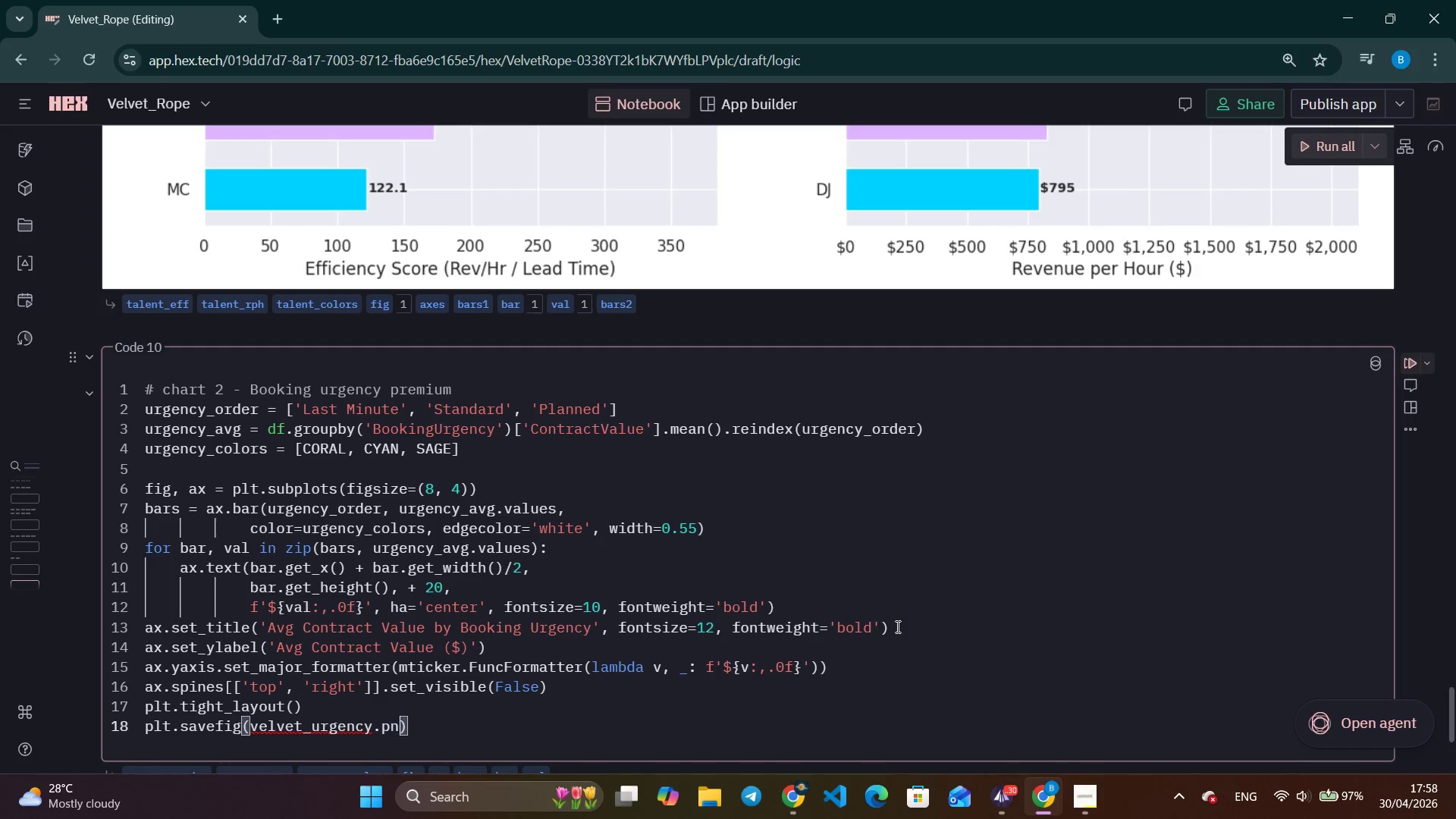 
key(Backspace)
key(Backspace)
key(Backspace)
key(Backspace)
key(Backspace)
key(Backspace)
key(Backspace)
key(Backspace)
key(Backspace)
key(Backspace)
key(Backspace)
key(Backspace)
key(Backspace)
key(Backspace)
key(Backspace)
key(Backspace)
key(Backspace)
key(Backspace)
type('velv)
key(Tab)
 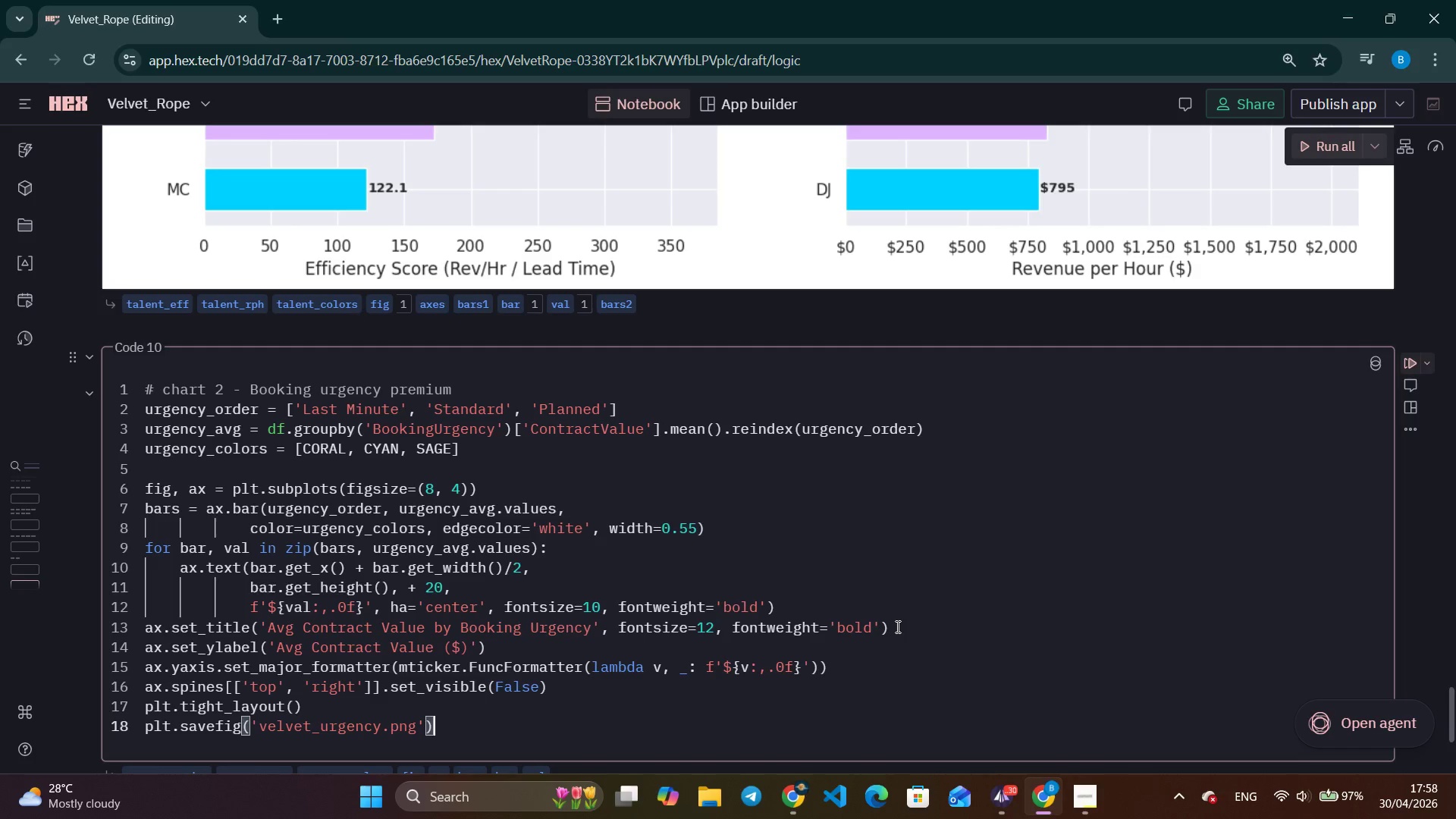 
key(ArrowLeft)
 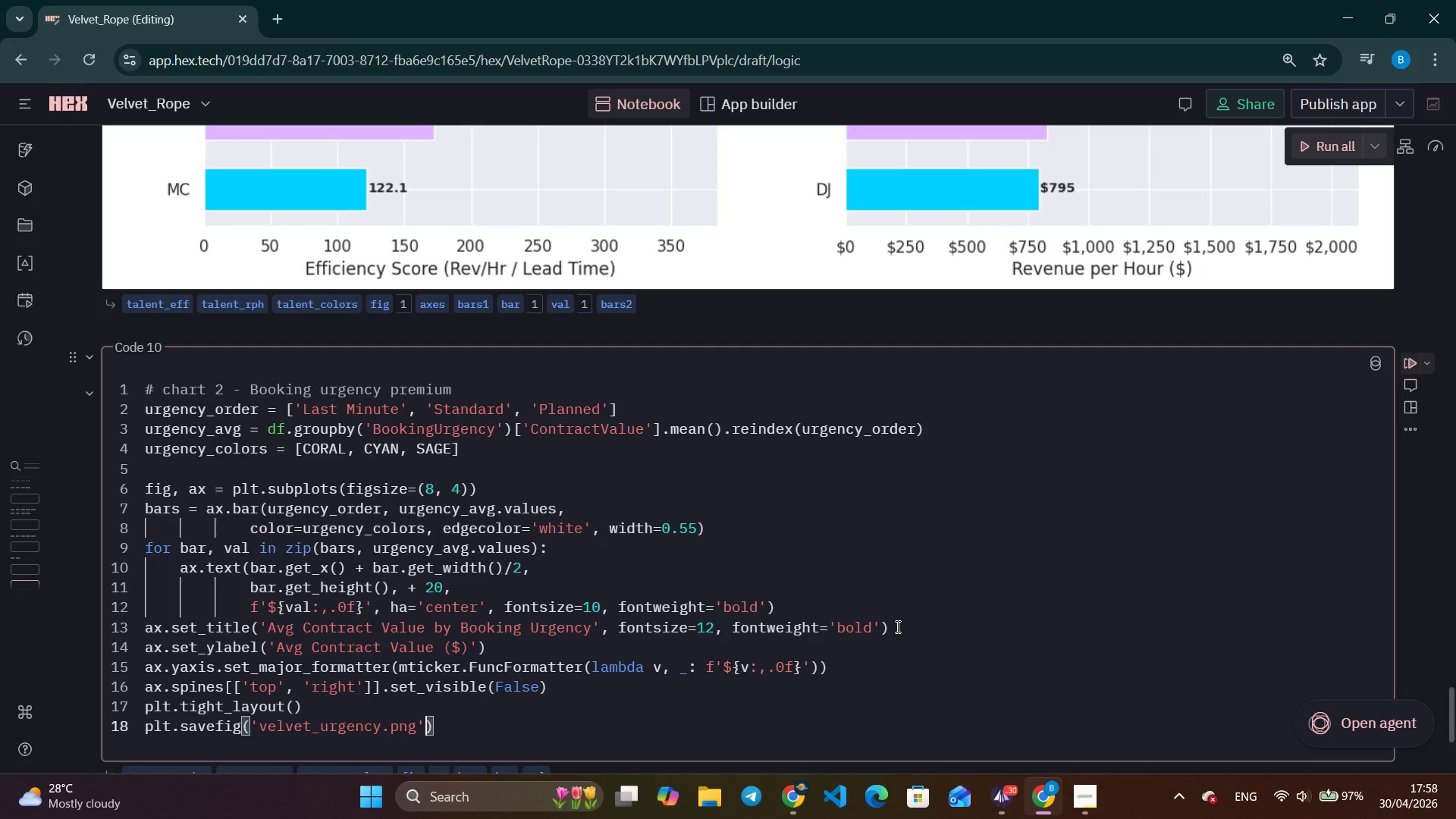 
type(, dpi=150)
 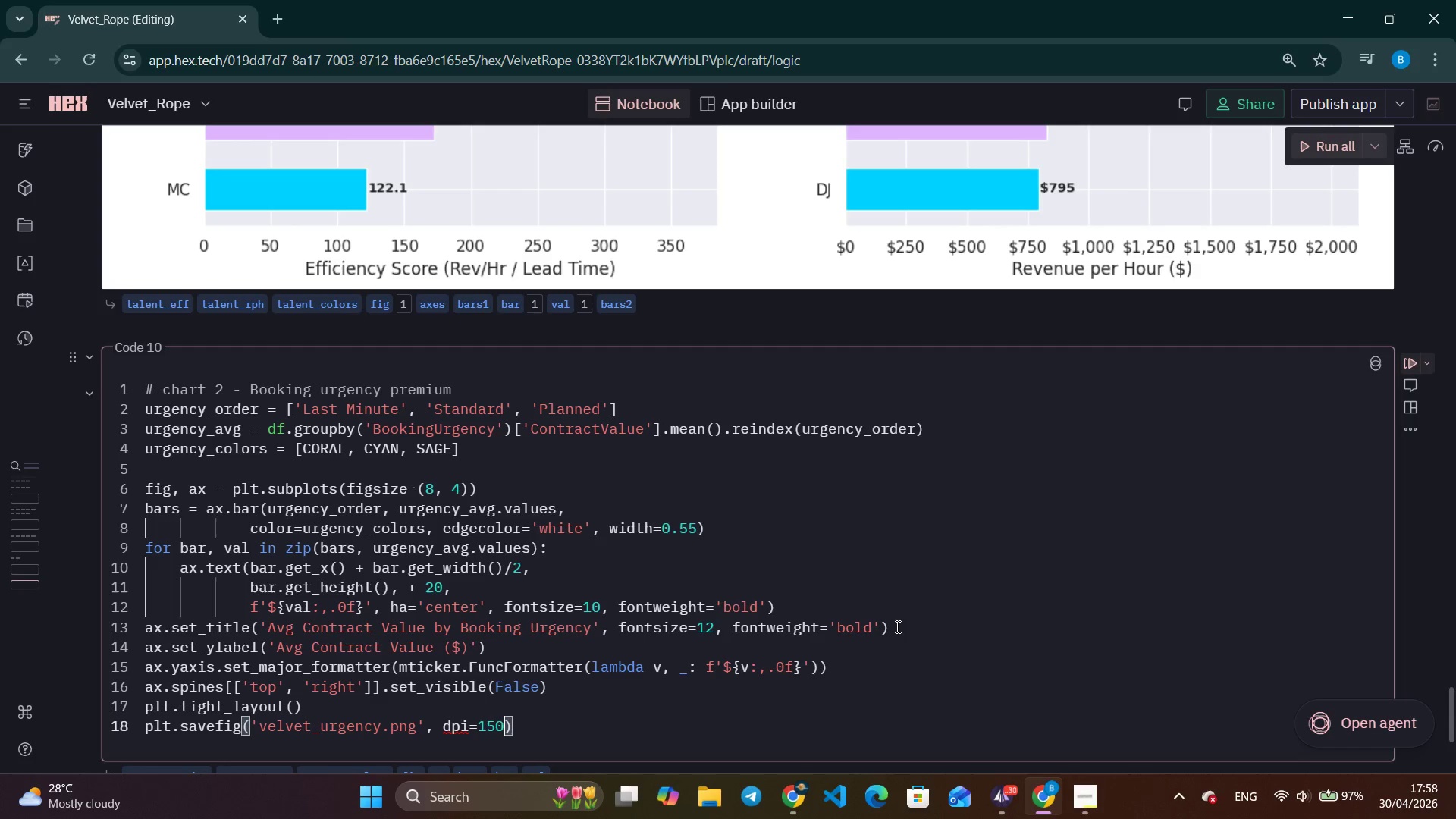 
key(ArrowRight)
 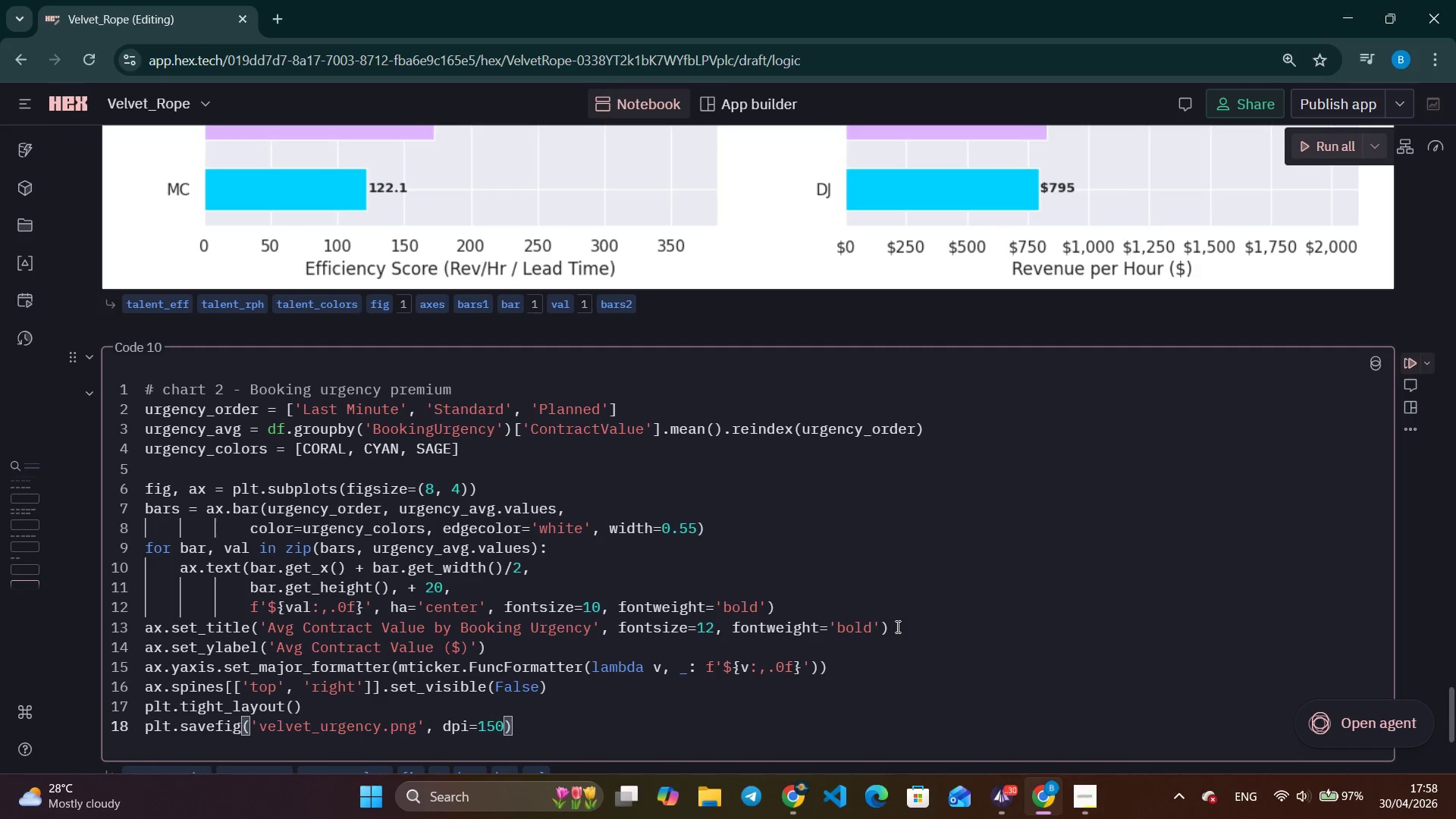 
key(Enter)
 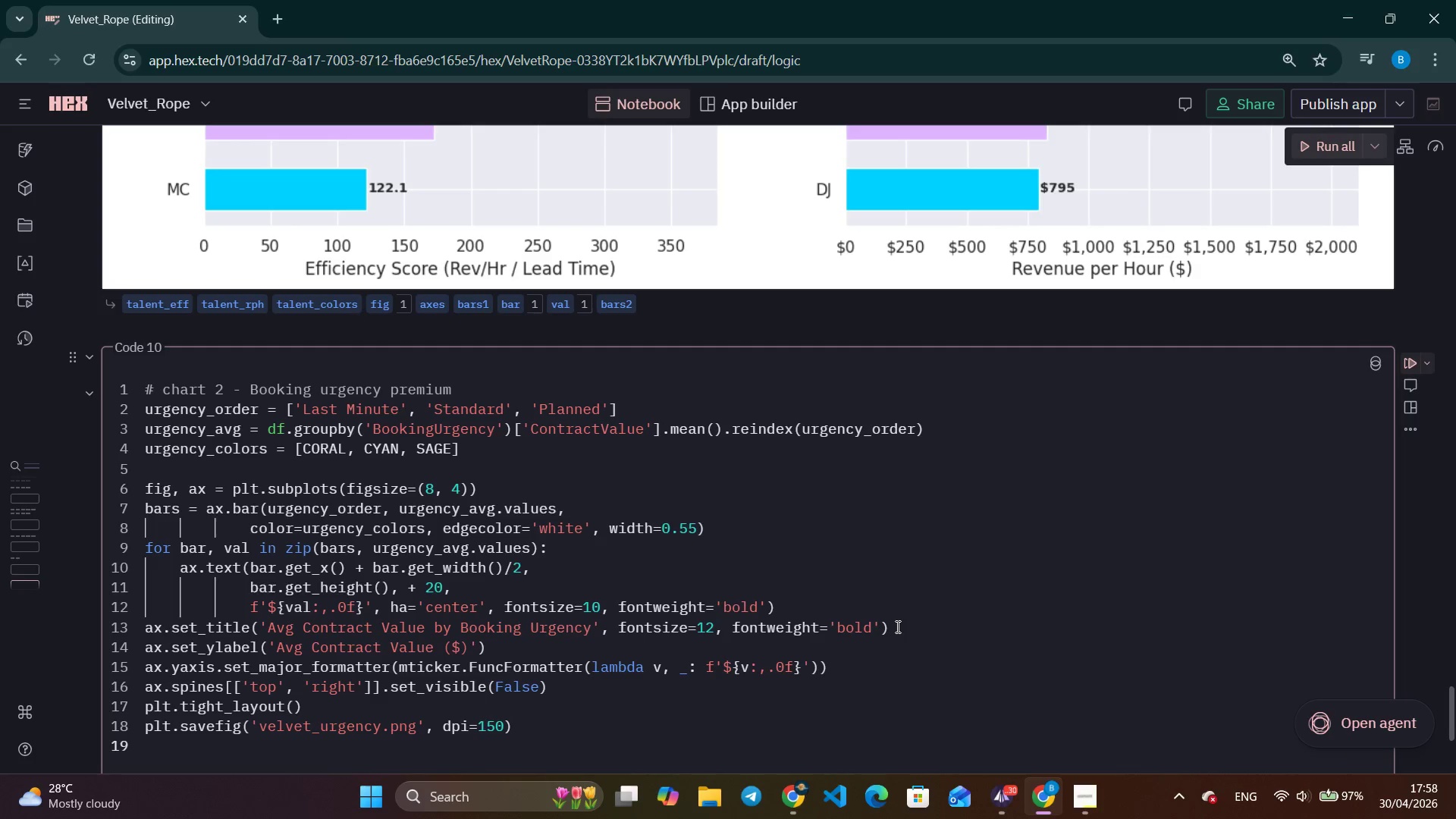 
type(plt.show()
 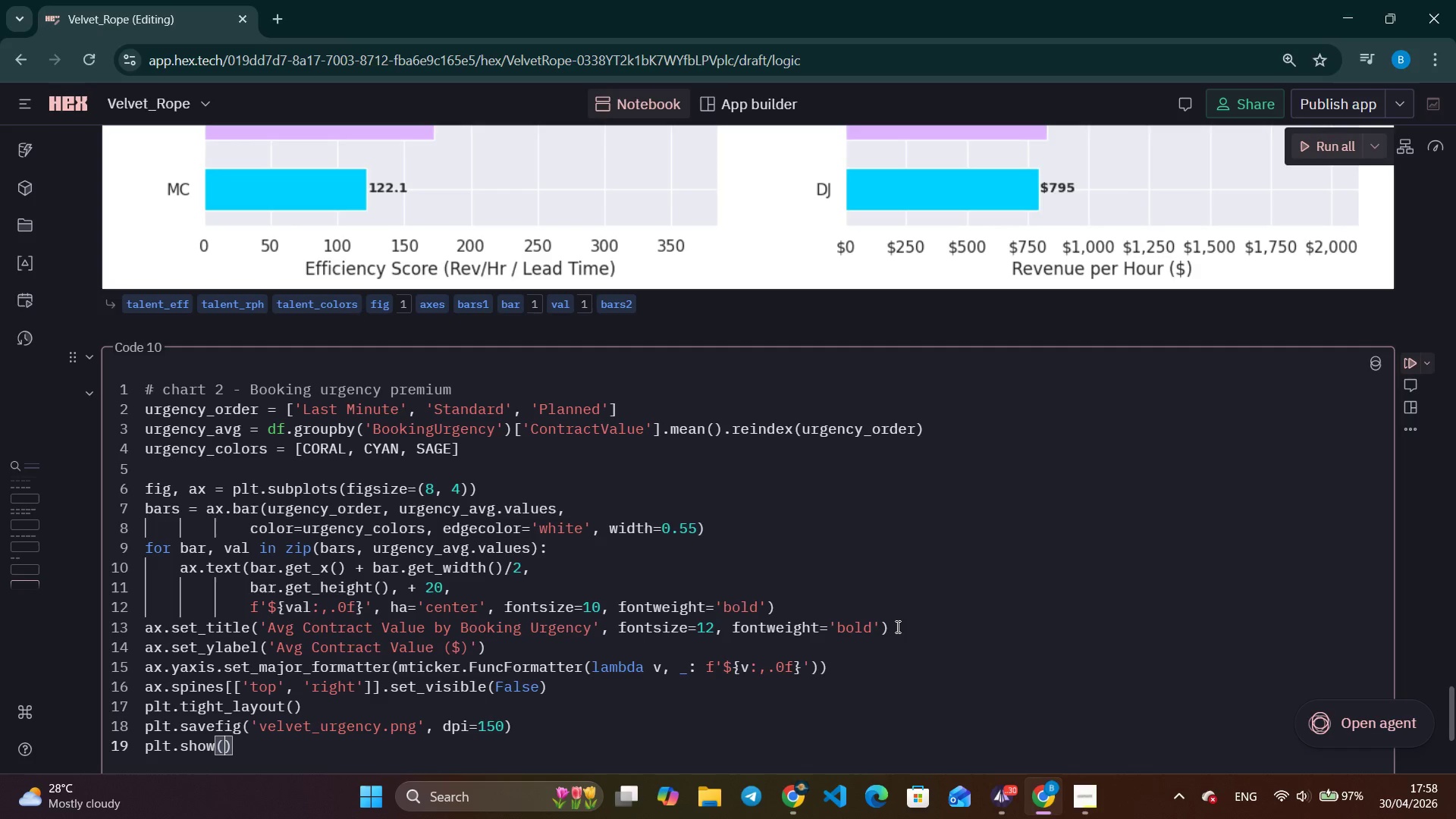 
wait(23.97)
 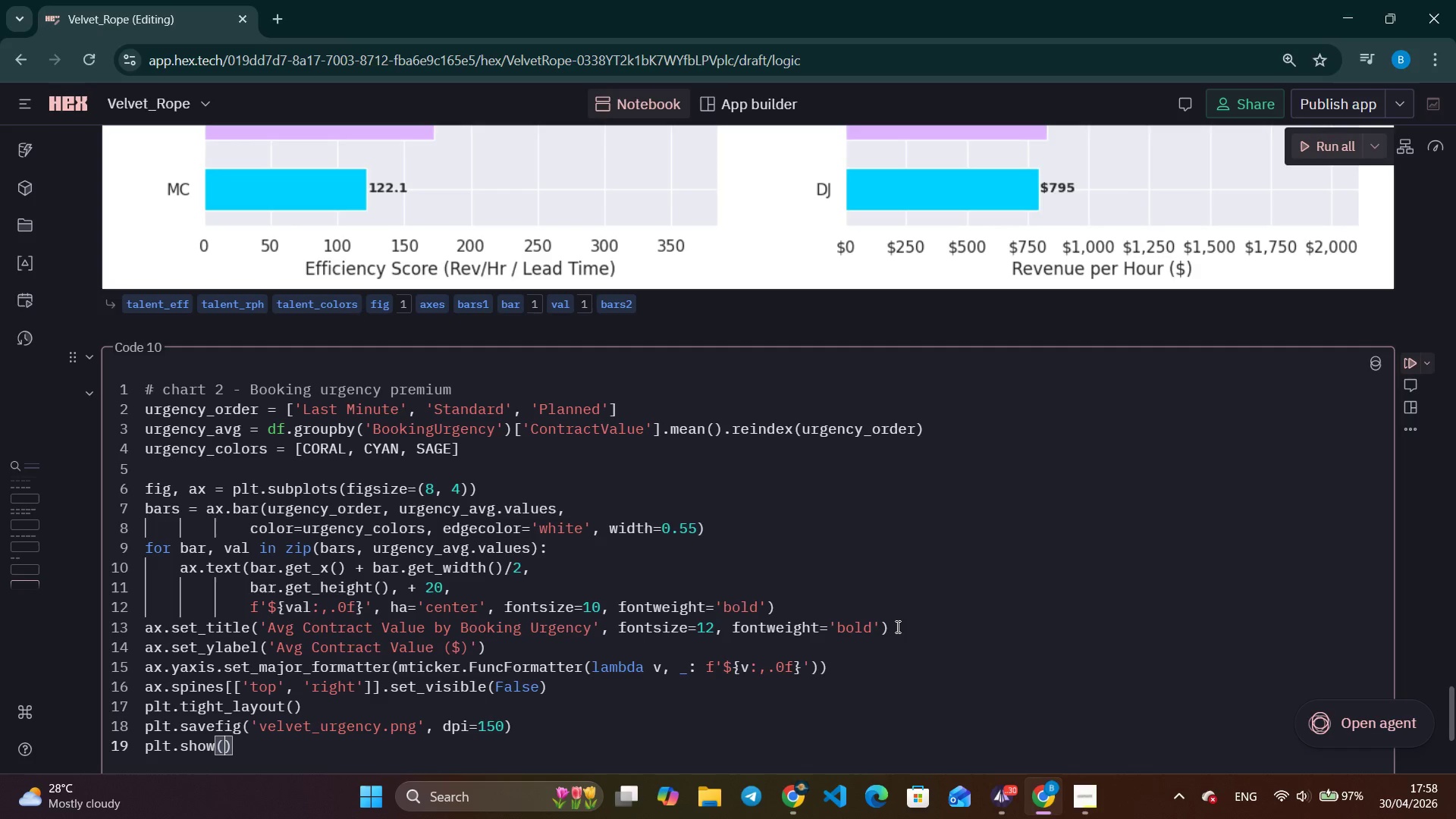 
scroll: coordinate [1181, 497], scroll_direction: down, amount: 1.0
 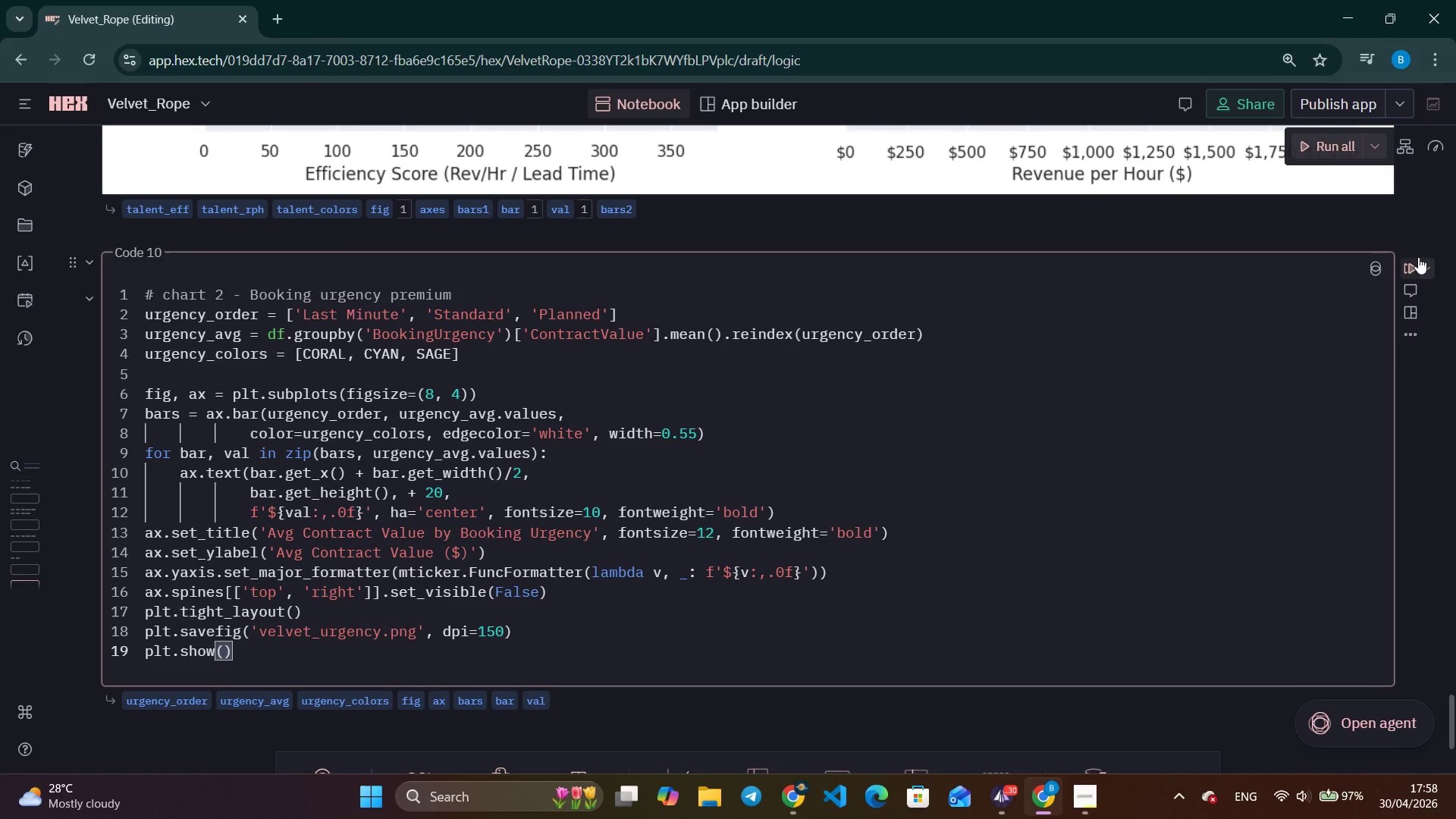 
left_click([1410, 259])
 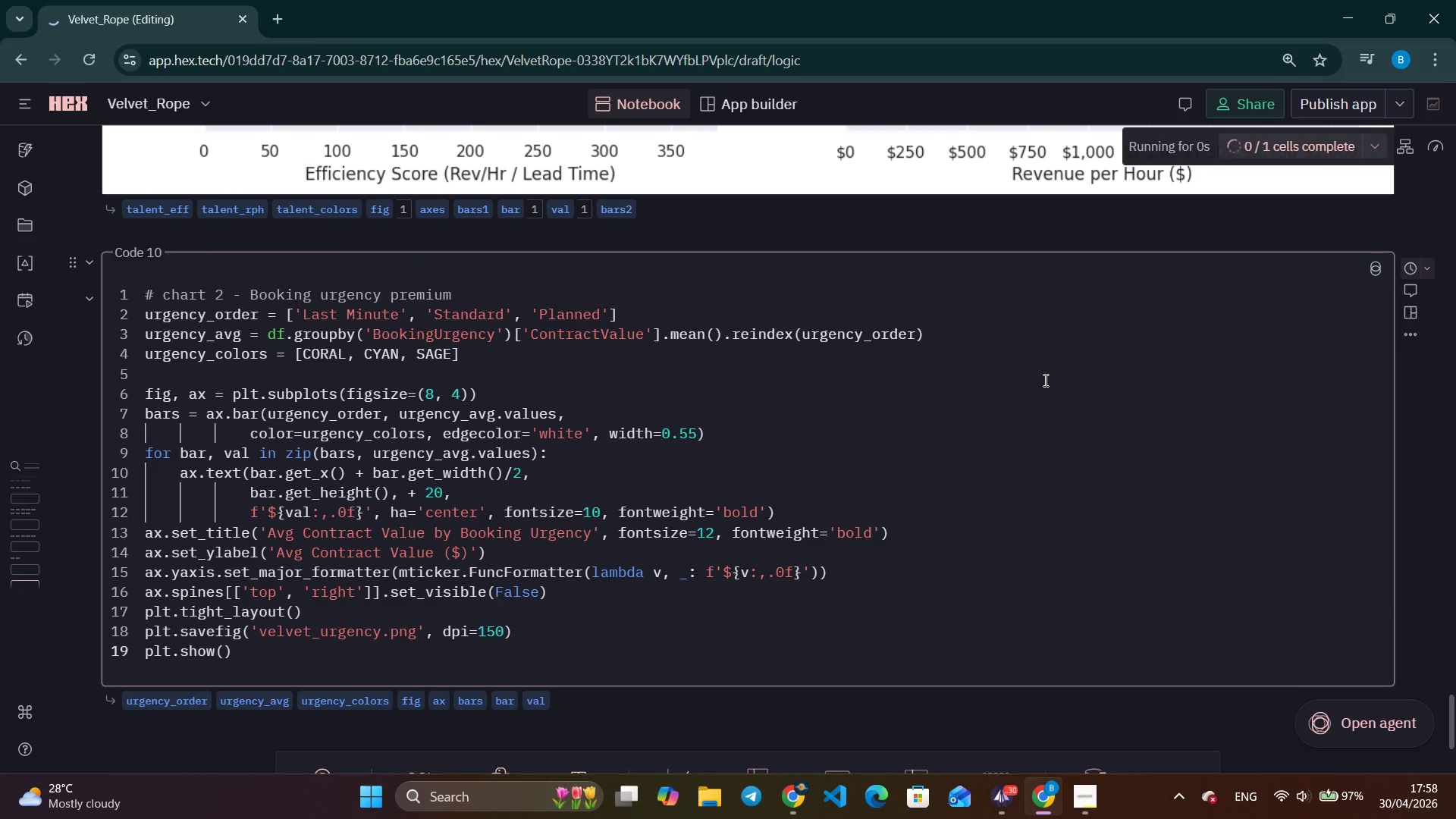 
scroll: coordinate [950, 462], scroll_direction: down, amount: 6.0
 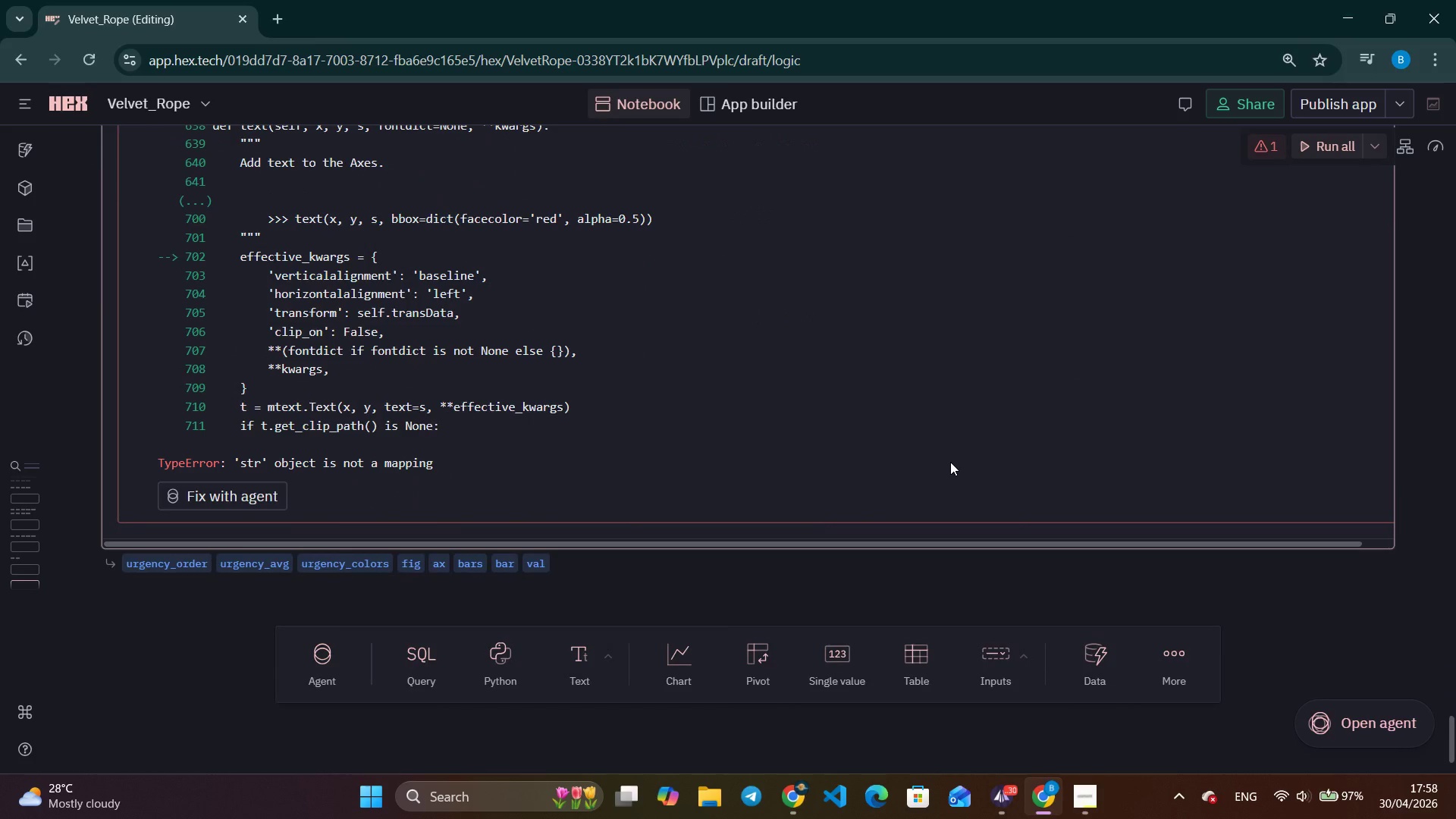 
left_click([227, 488])
 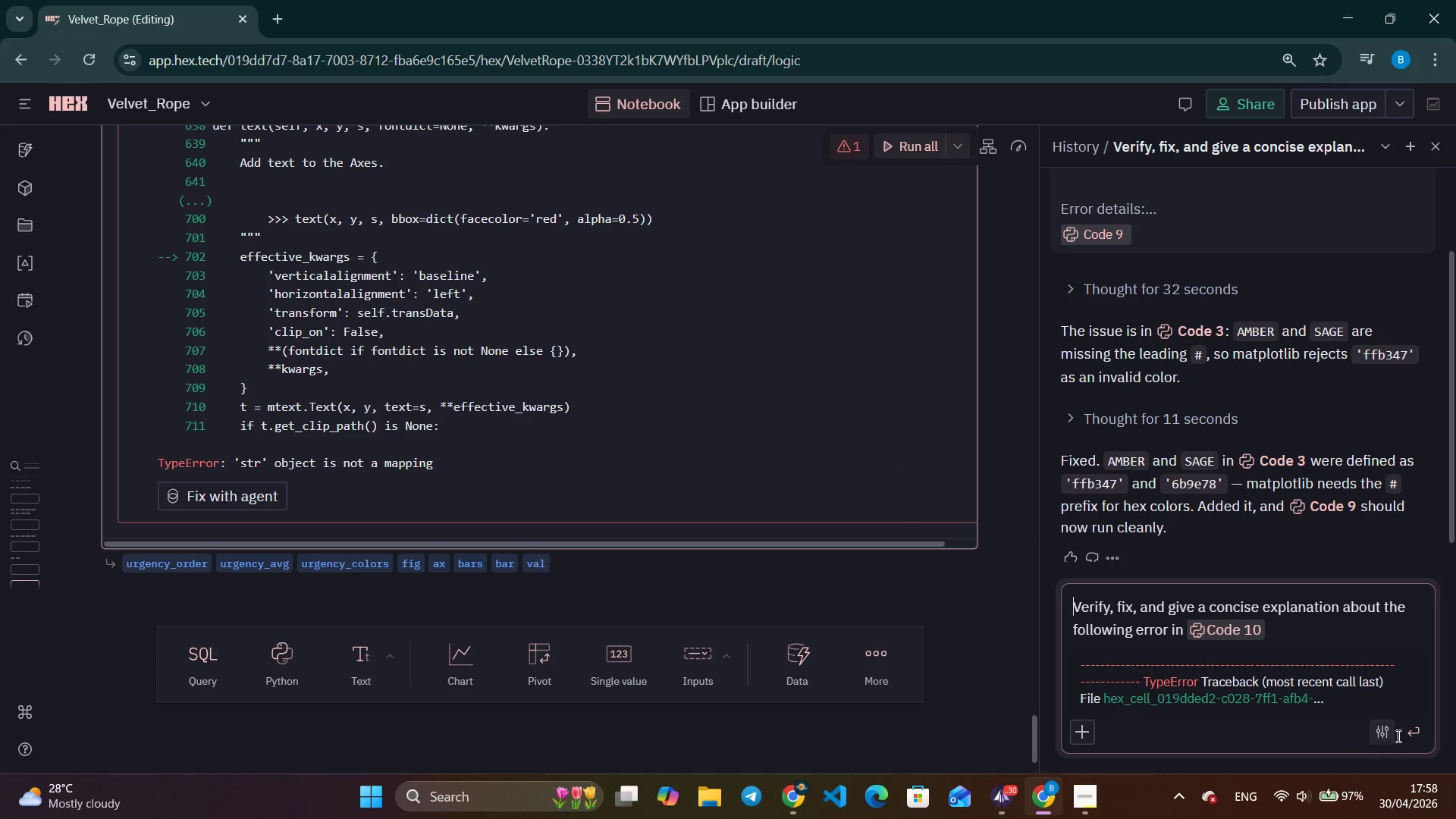 
left_click([1404, 736])
 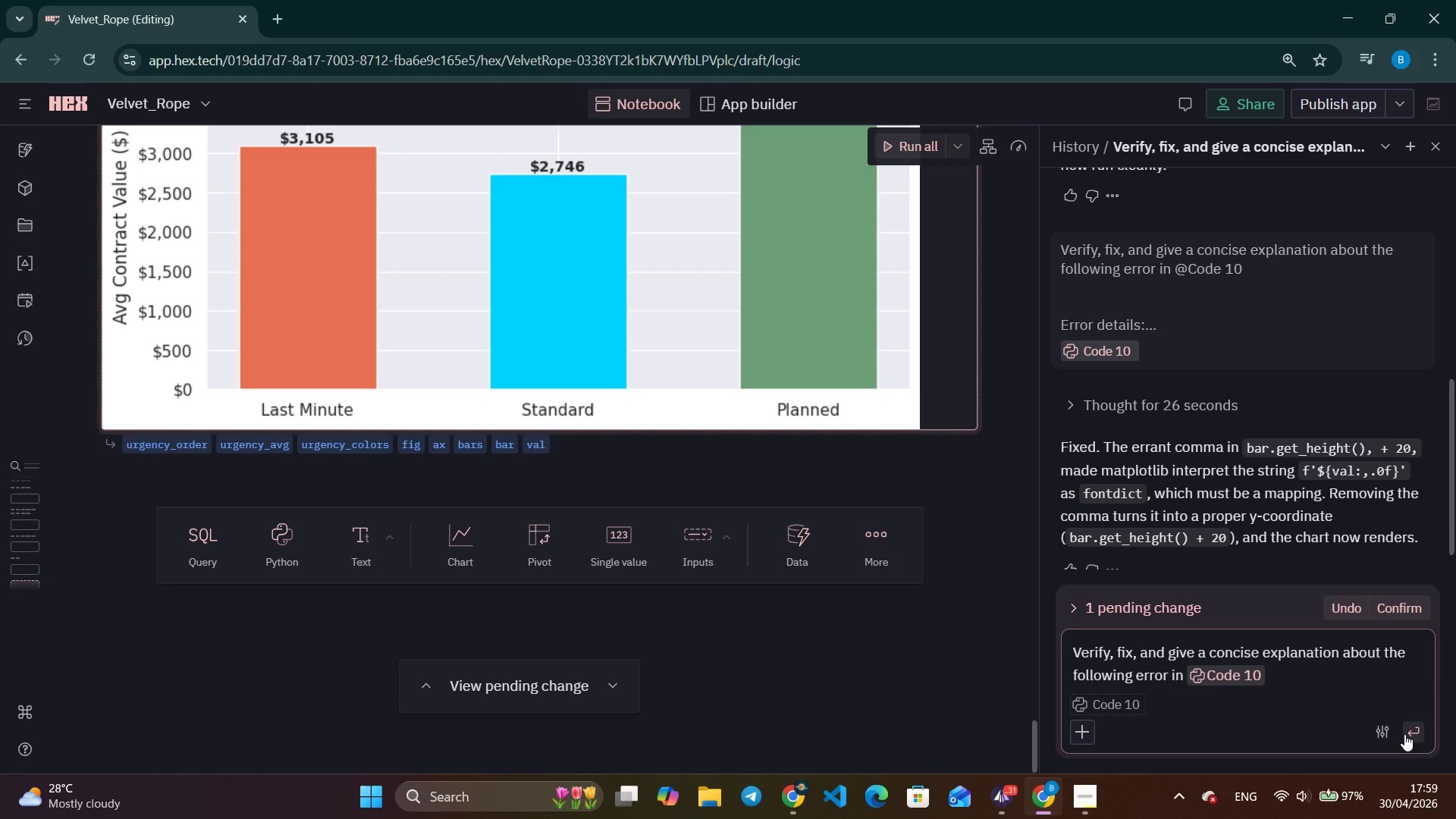 
wait(44.95)
 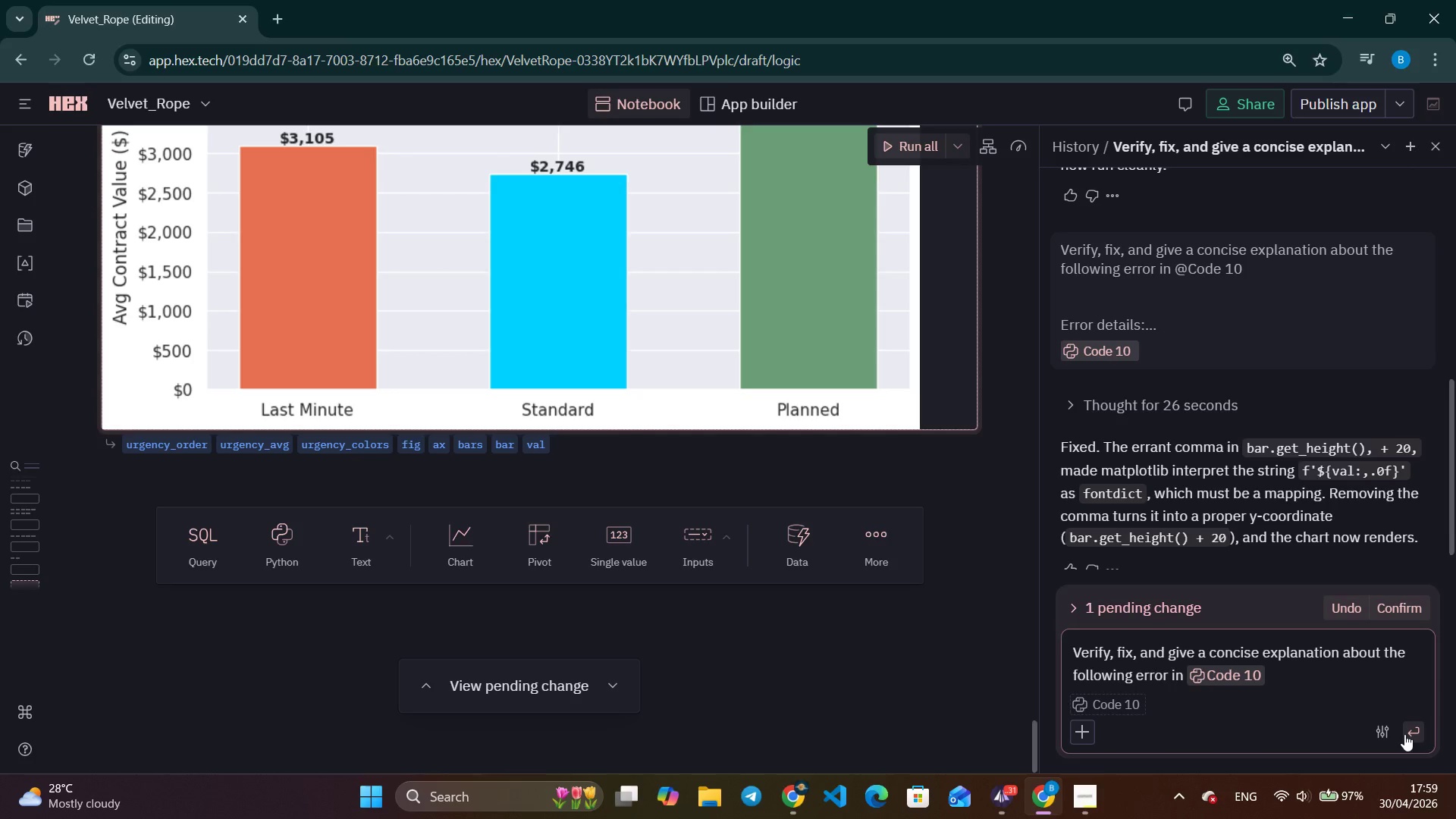 
left_click([1396, 599])
 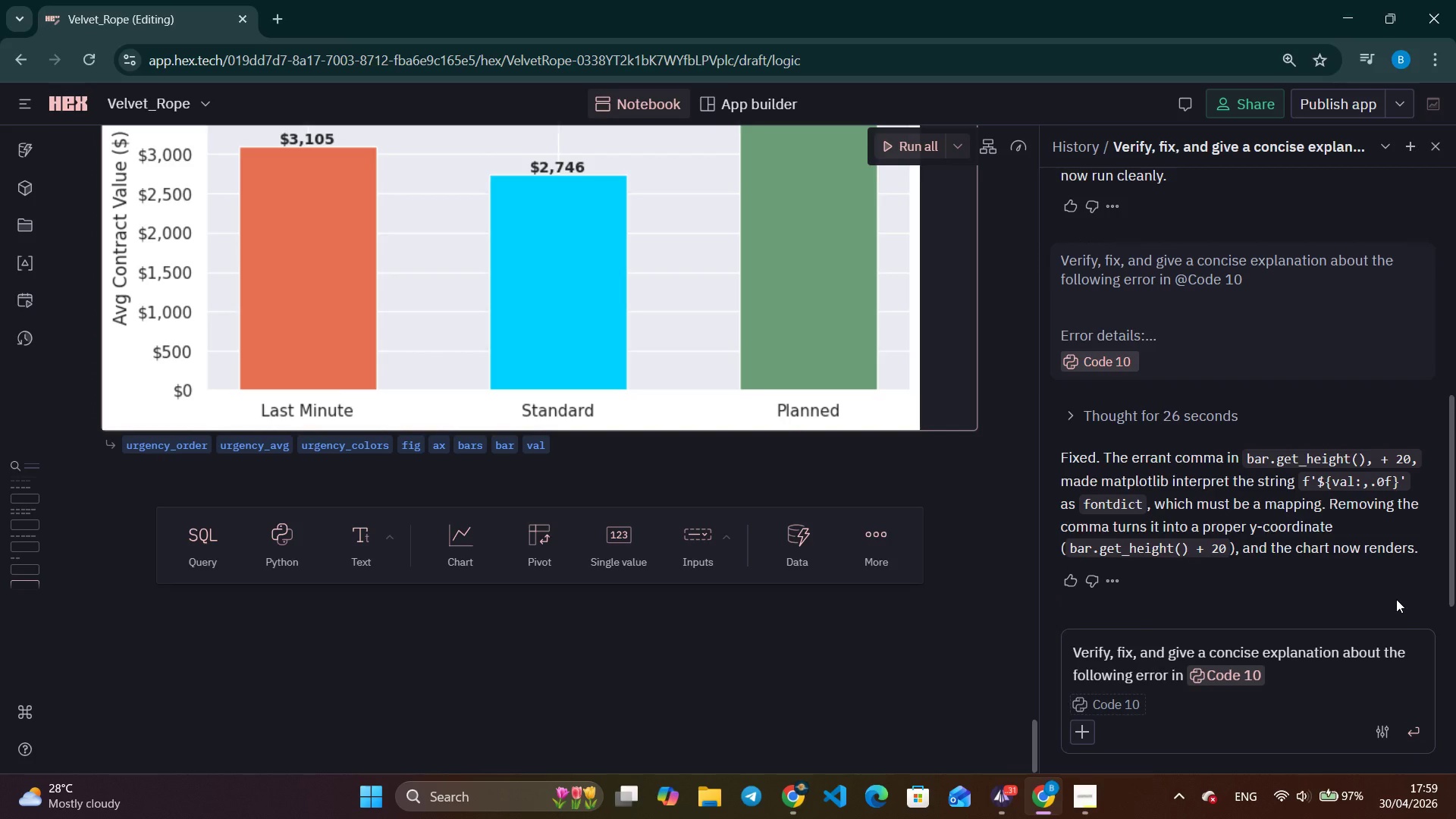 
wait(9.66)
 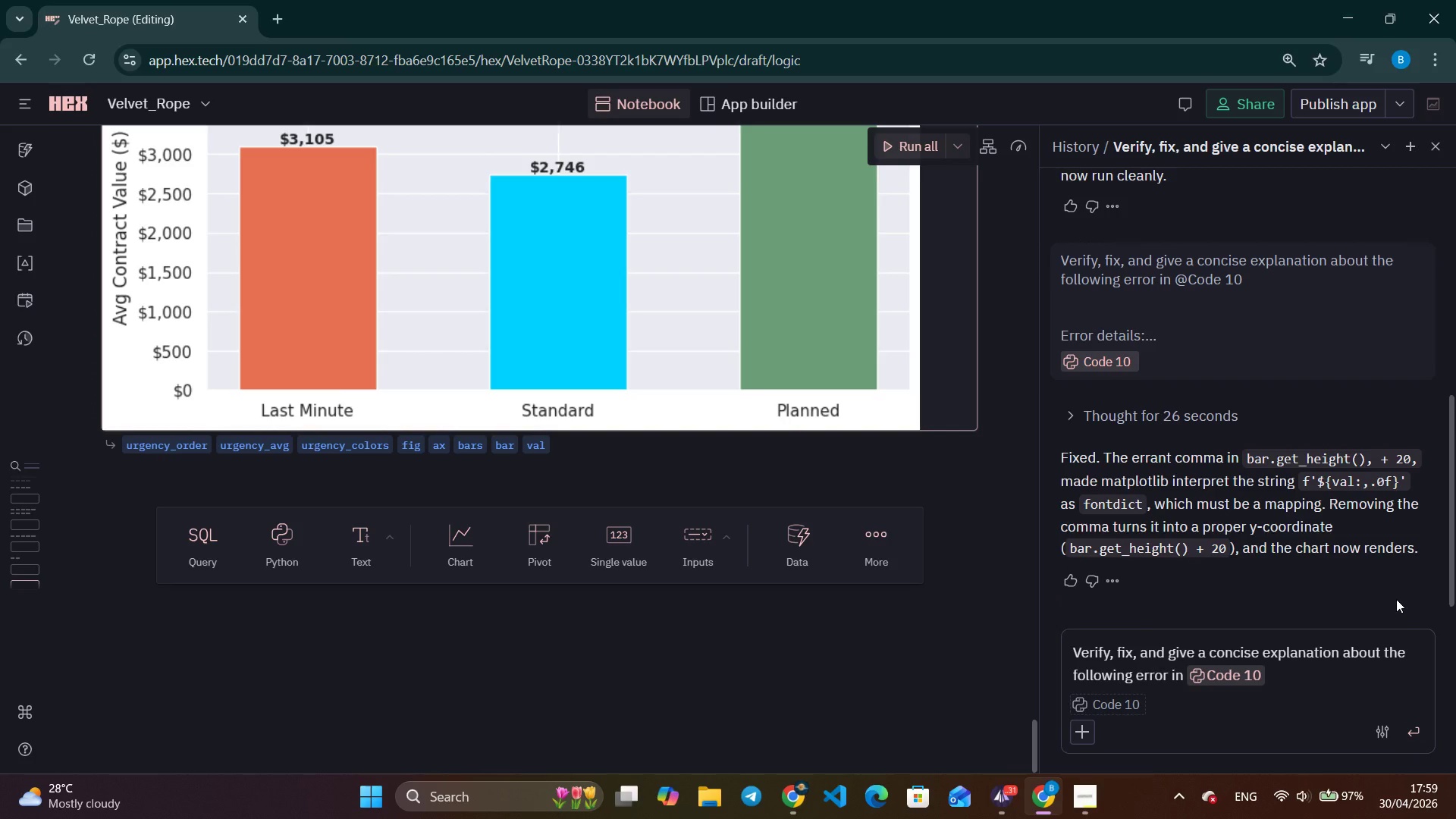 
scroll: coordinate [634, 542], scroll_direction: up, amount: 4.0
 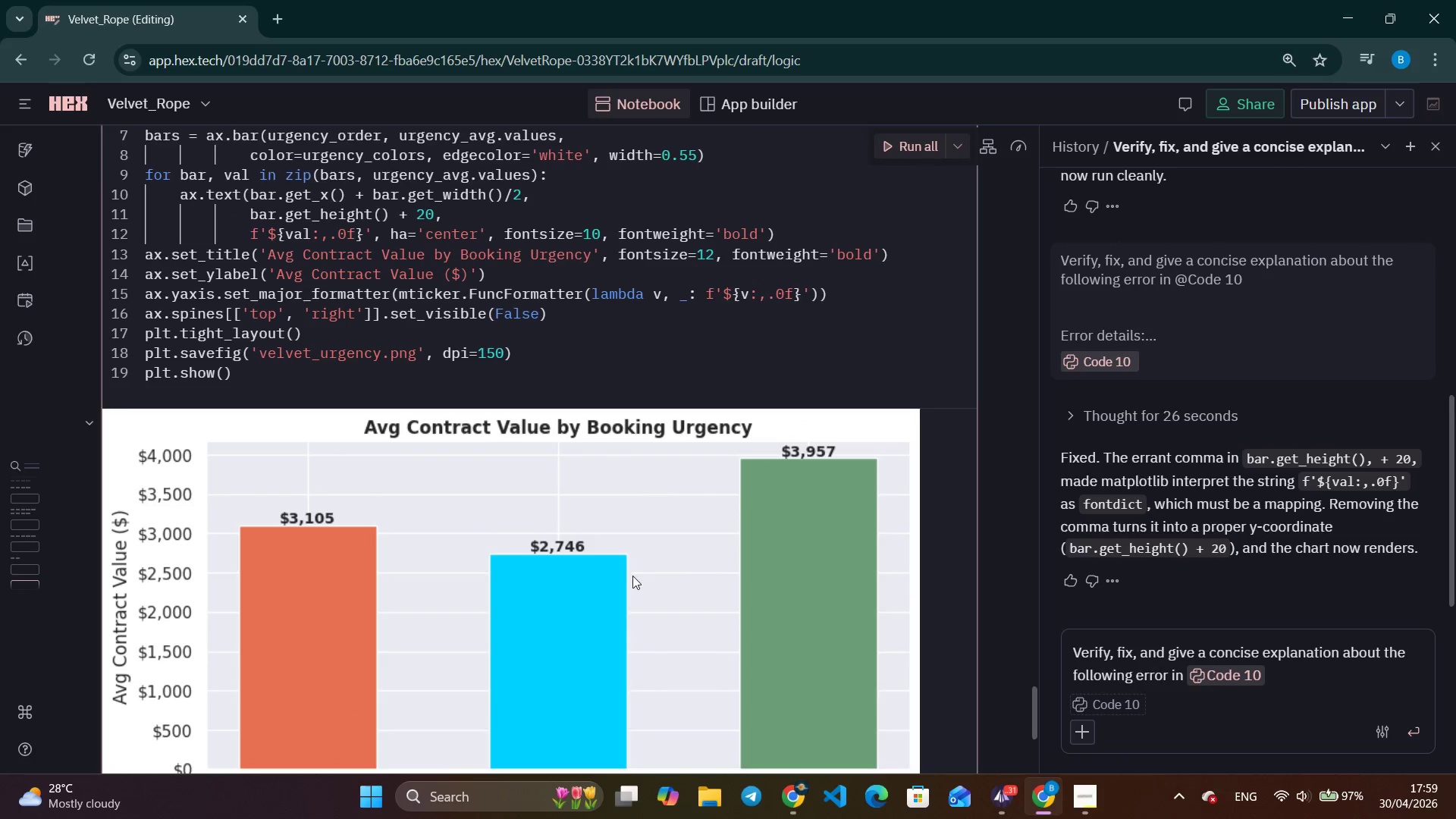 
scroll: coordinate [632, 577], scroll_direction: down, amount: 1.0
 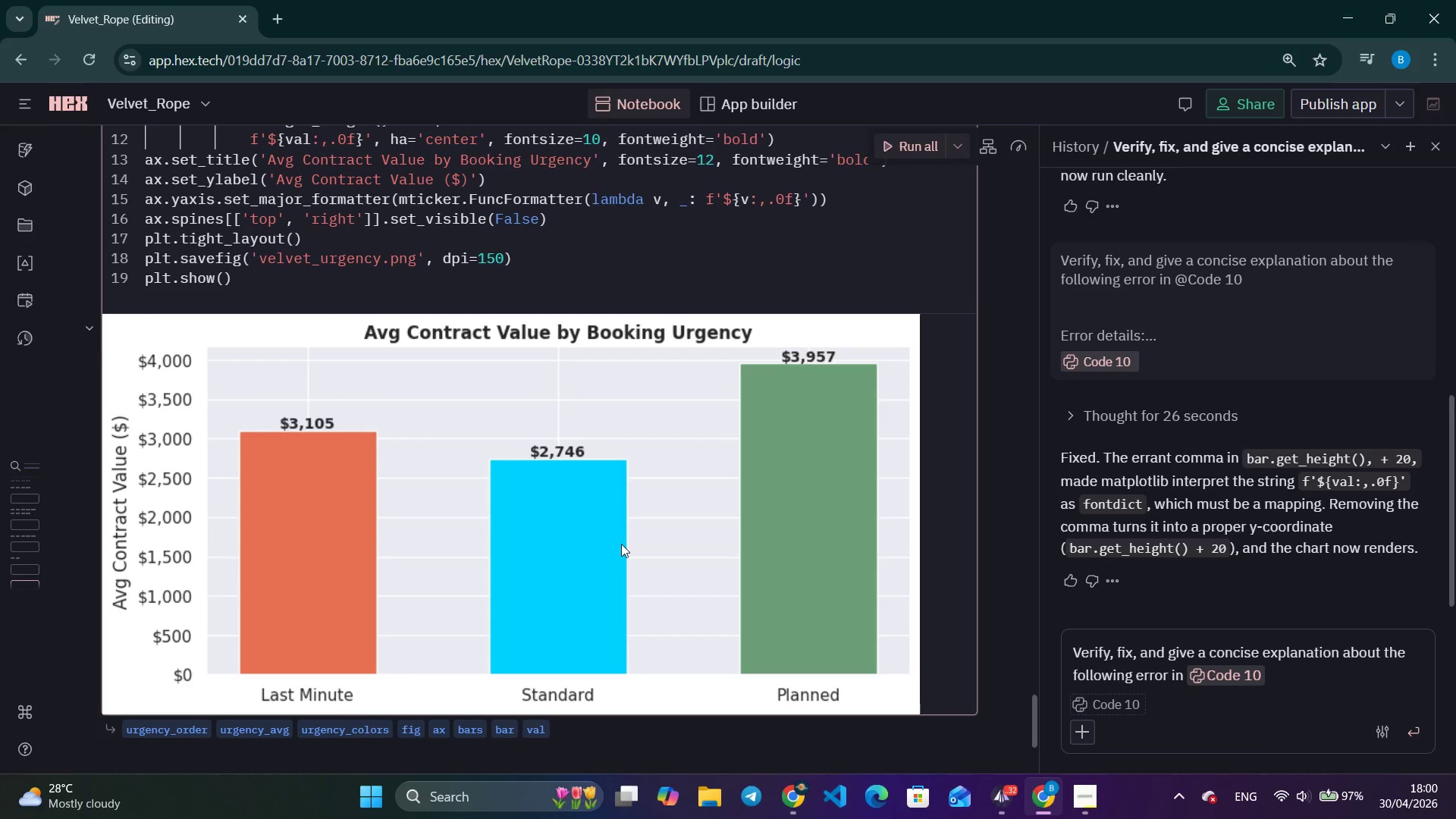 
wait(35.91)
 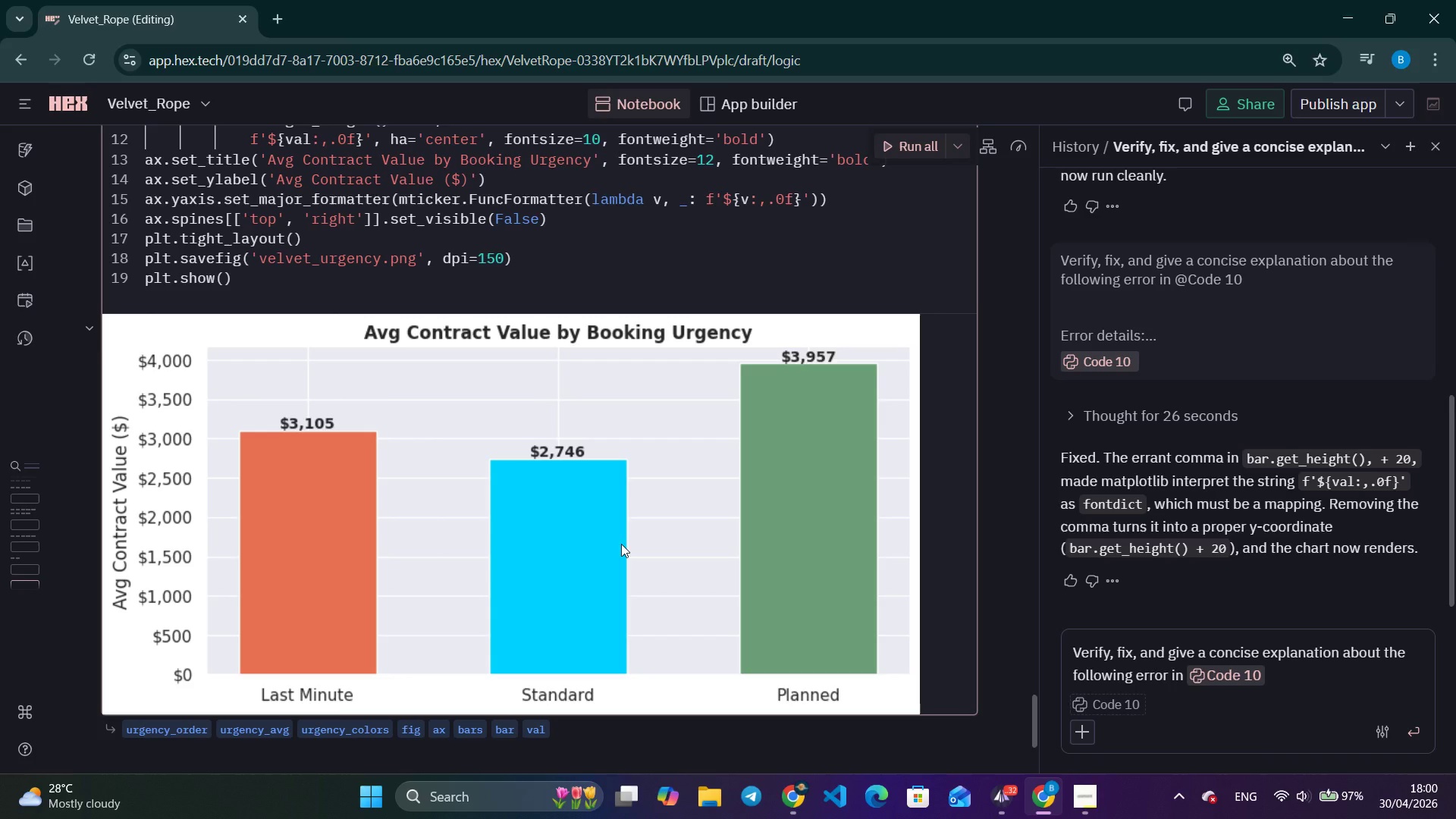 
left_click([1442, 143])
 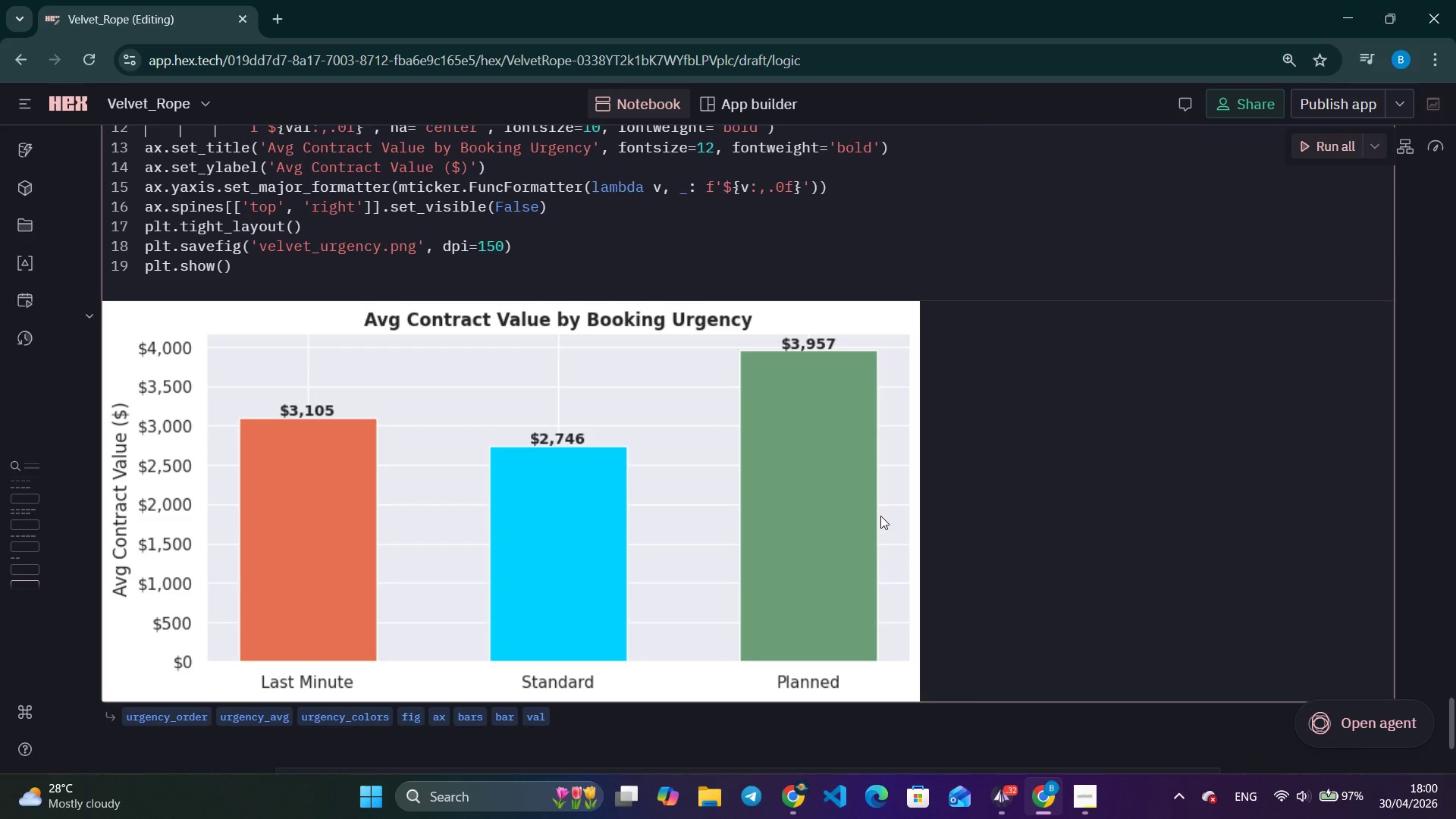 
scroll: coordinate [861, 488], scroll_direction: up, amount: 1.0
 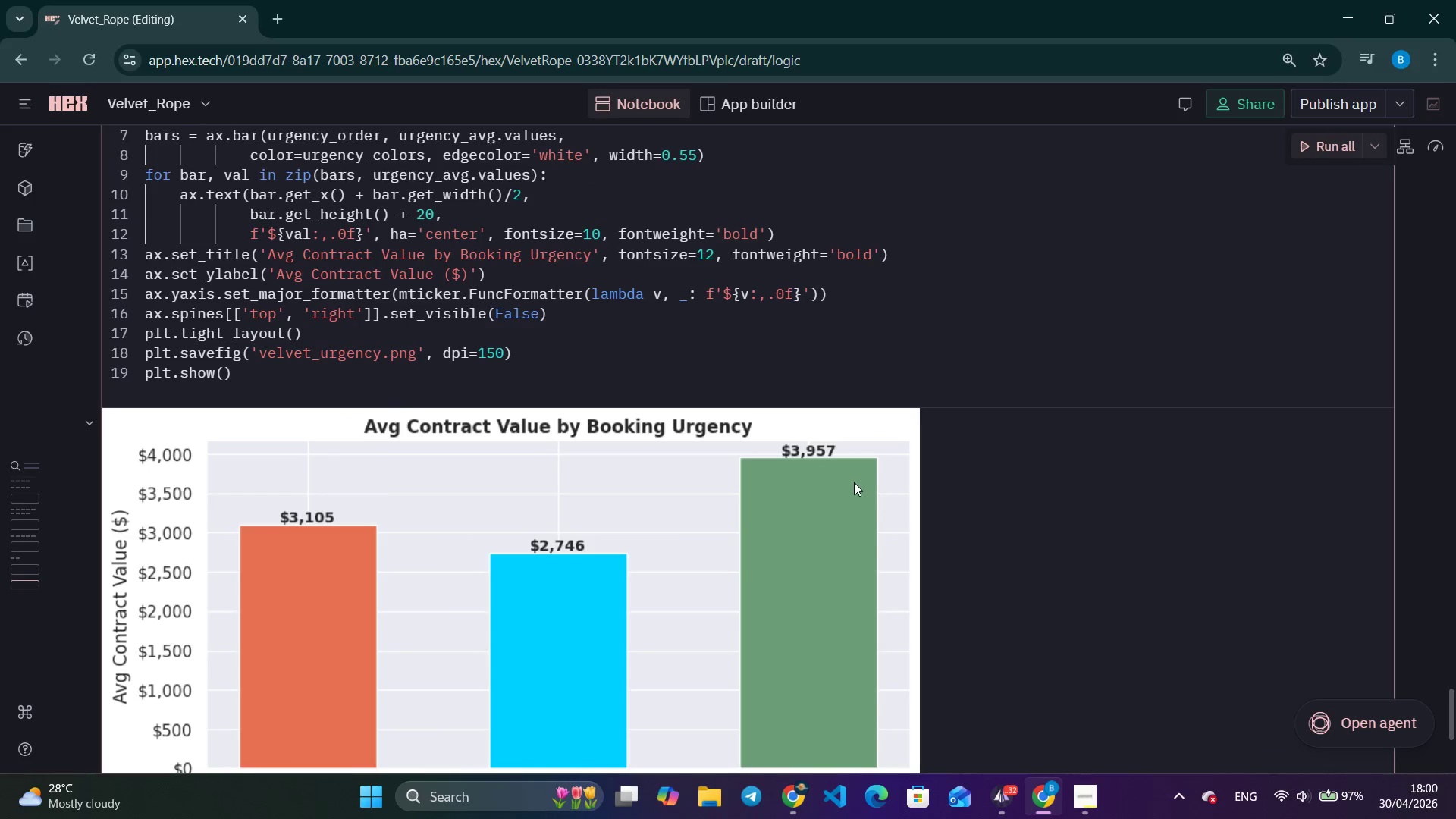 
scroll: coordinate [853, 481], scroll_direction: down, amount: 1.0
 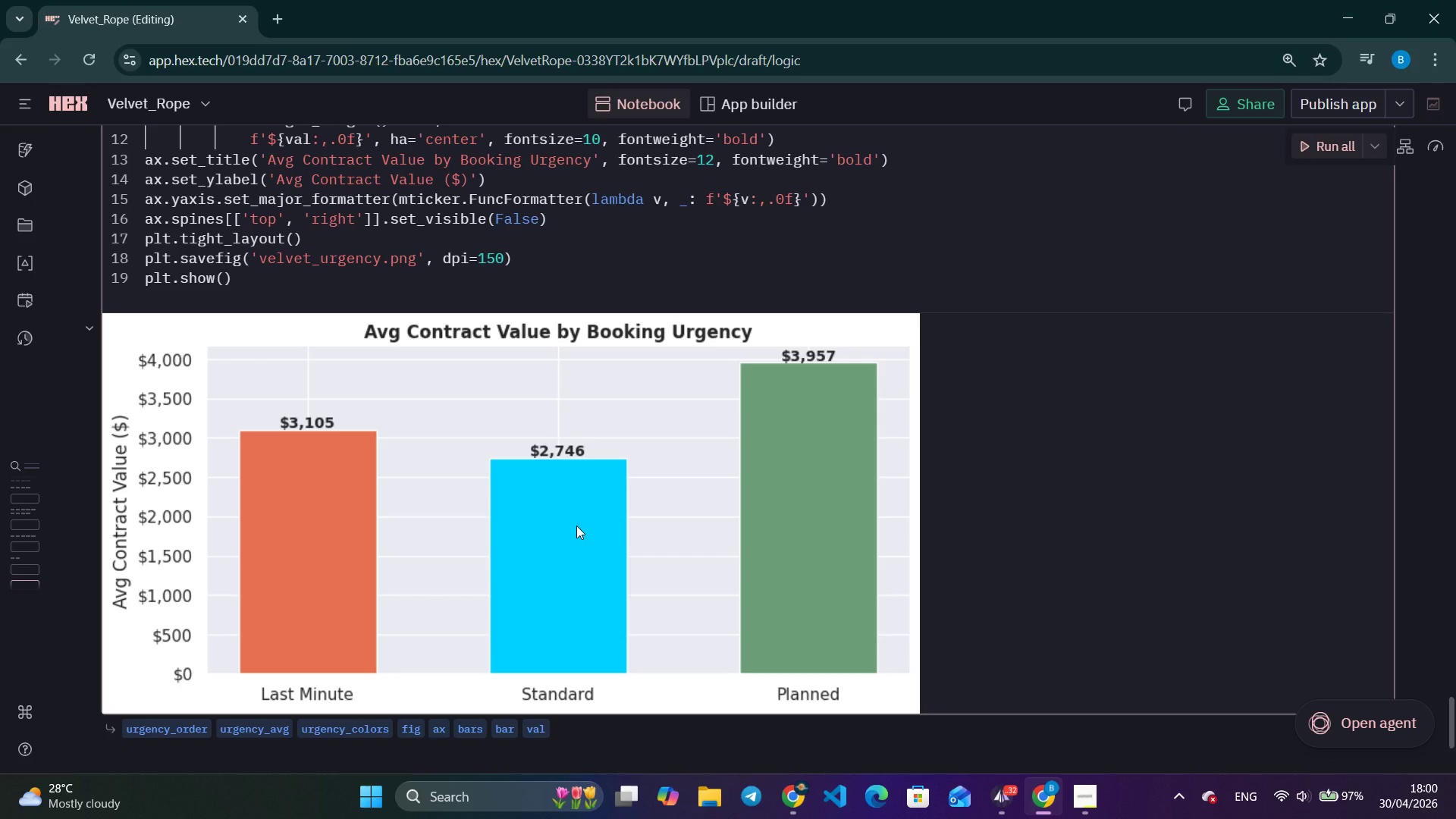 
wait(15.47)
 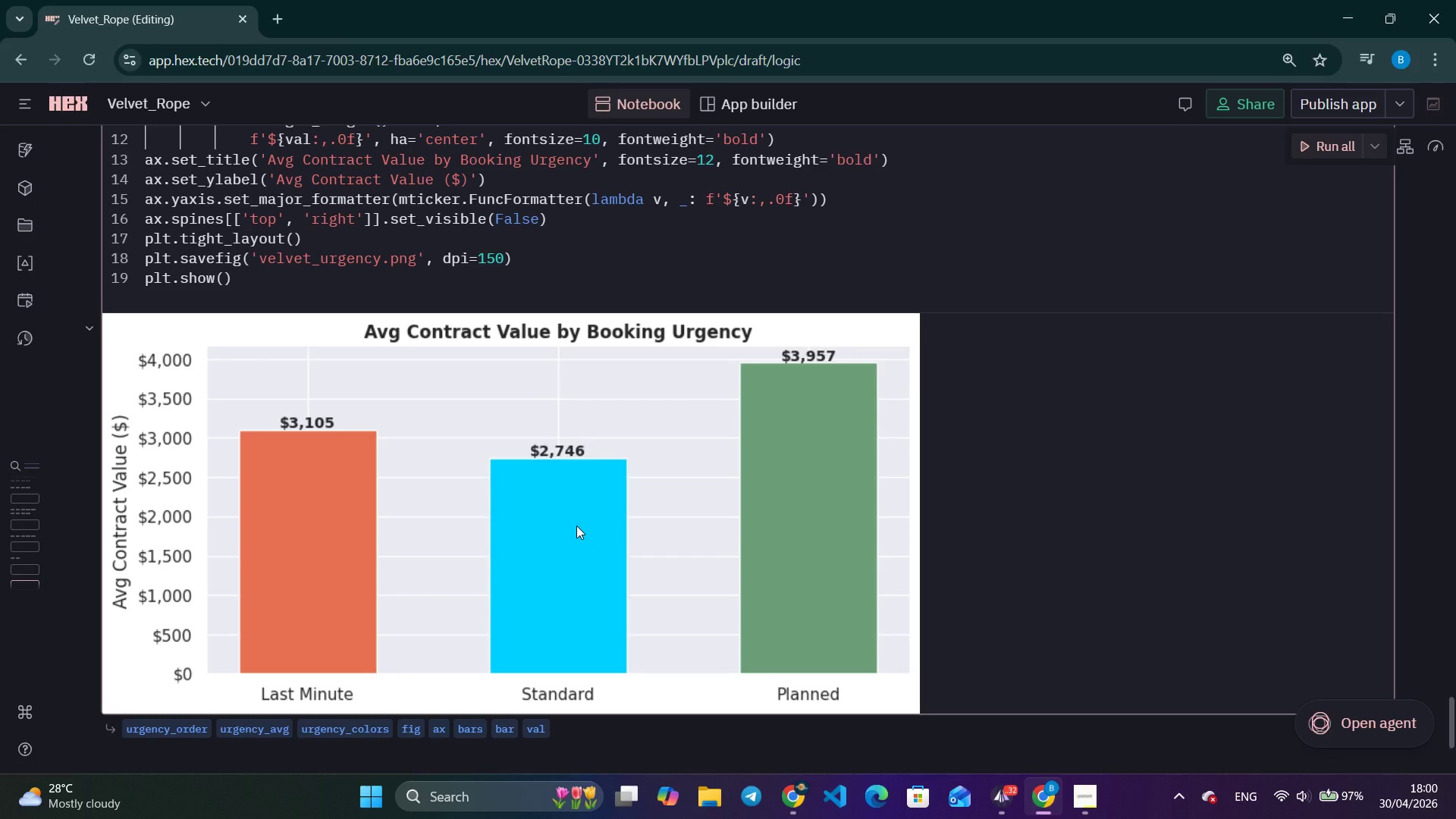 
scroll: coordinate [591, 550], scroll_direction: down, amount: 3.0
 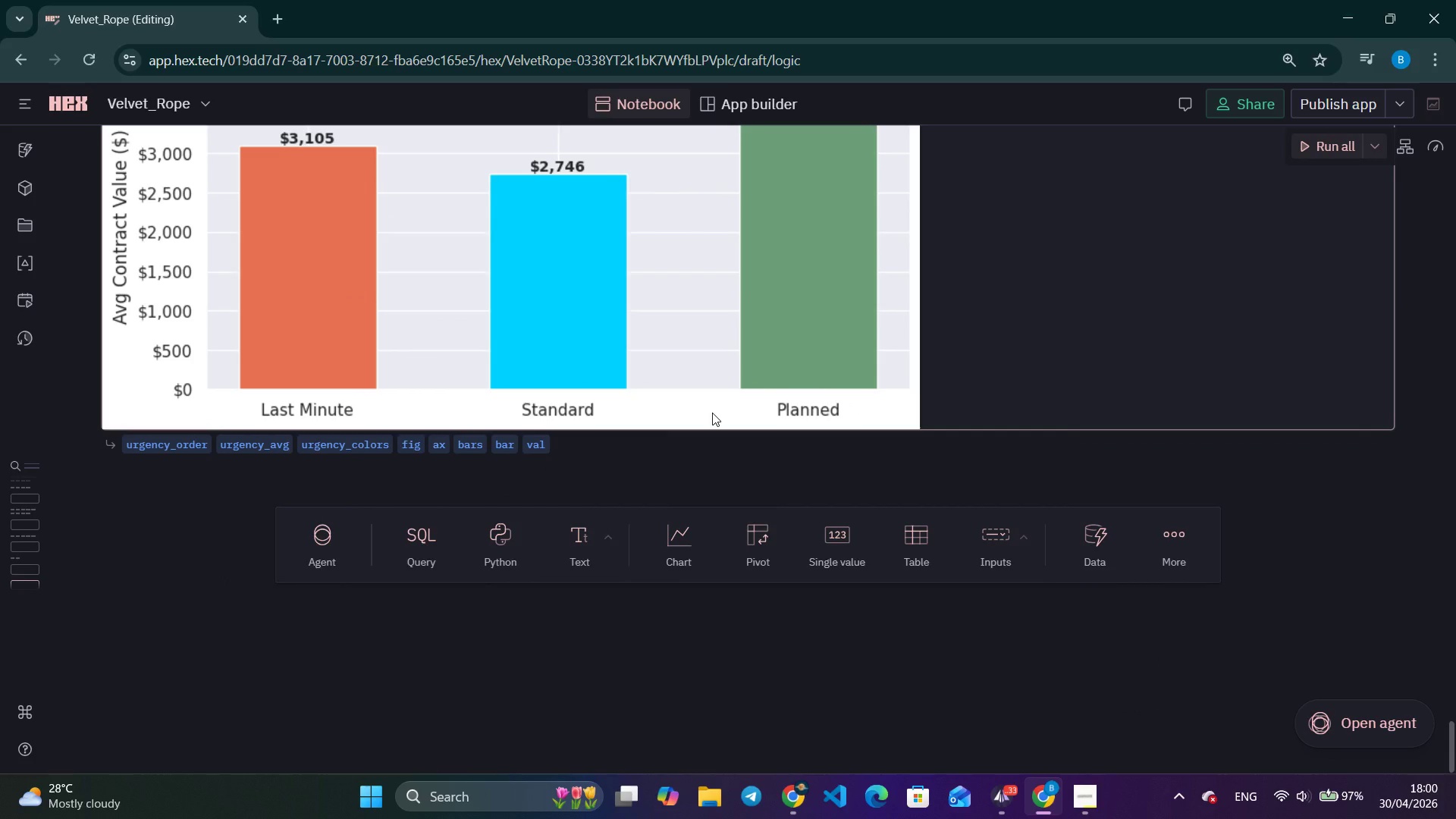 
wait(7.9)
 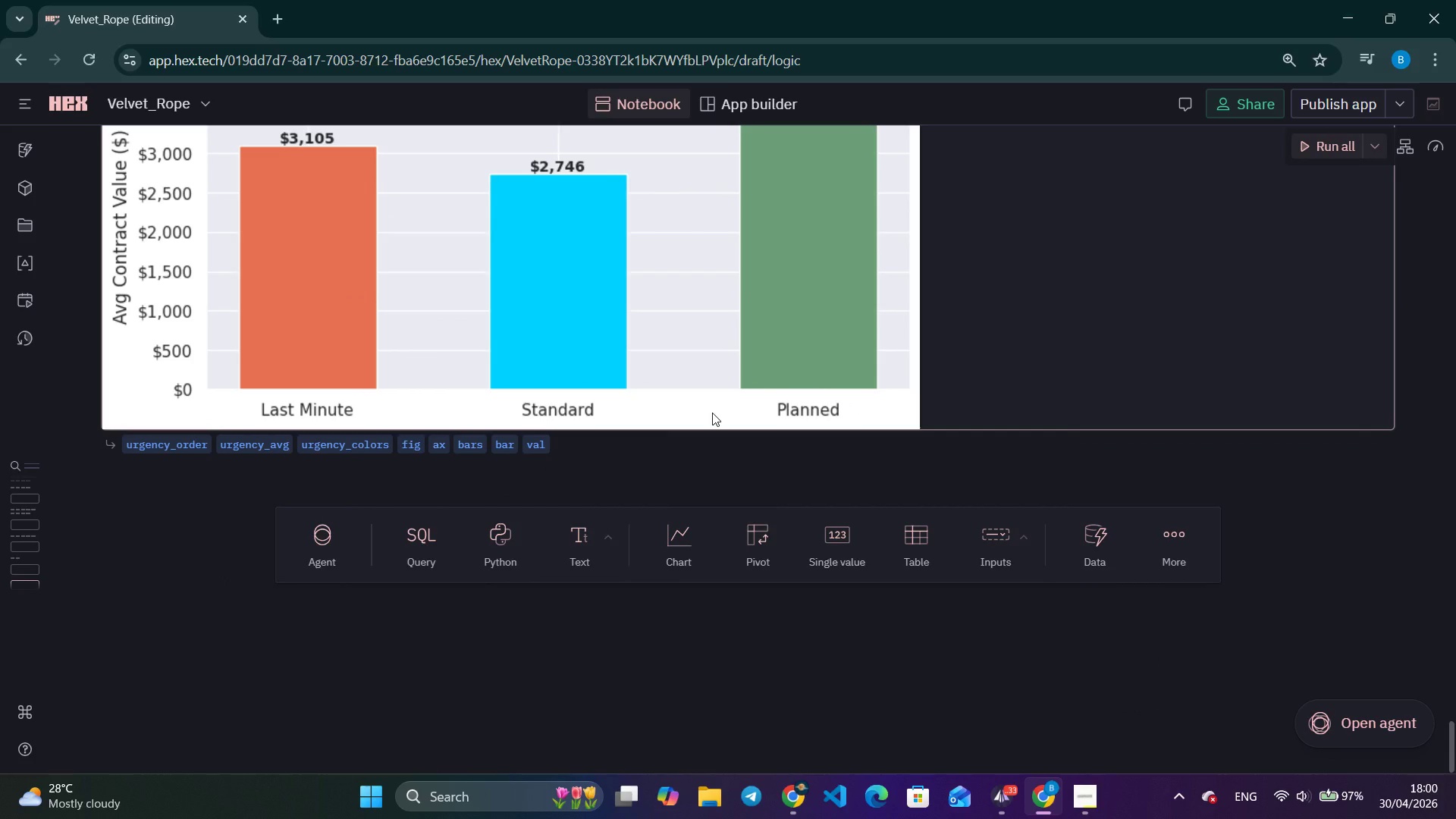 
scroll: coordinate [675, 503], scroll_direction: down, amount: 3.0
 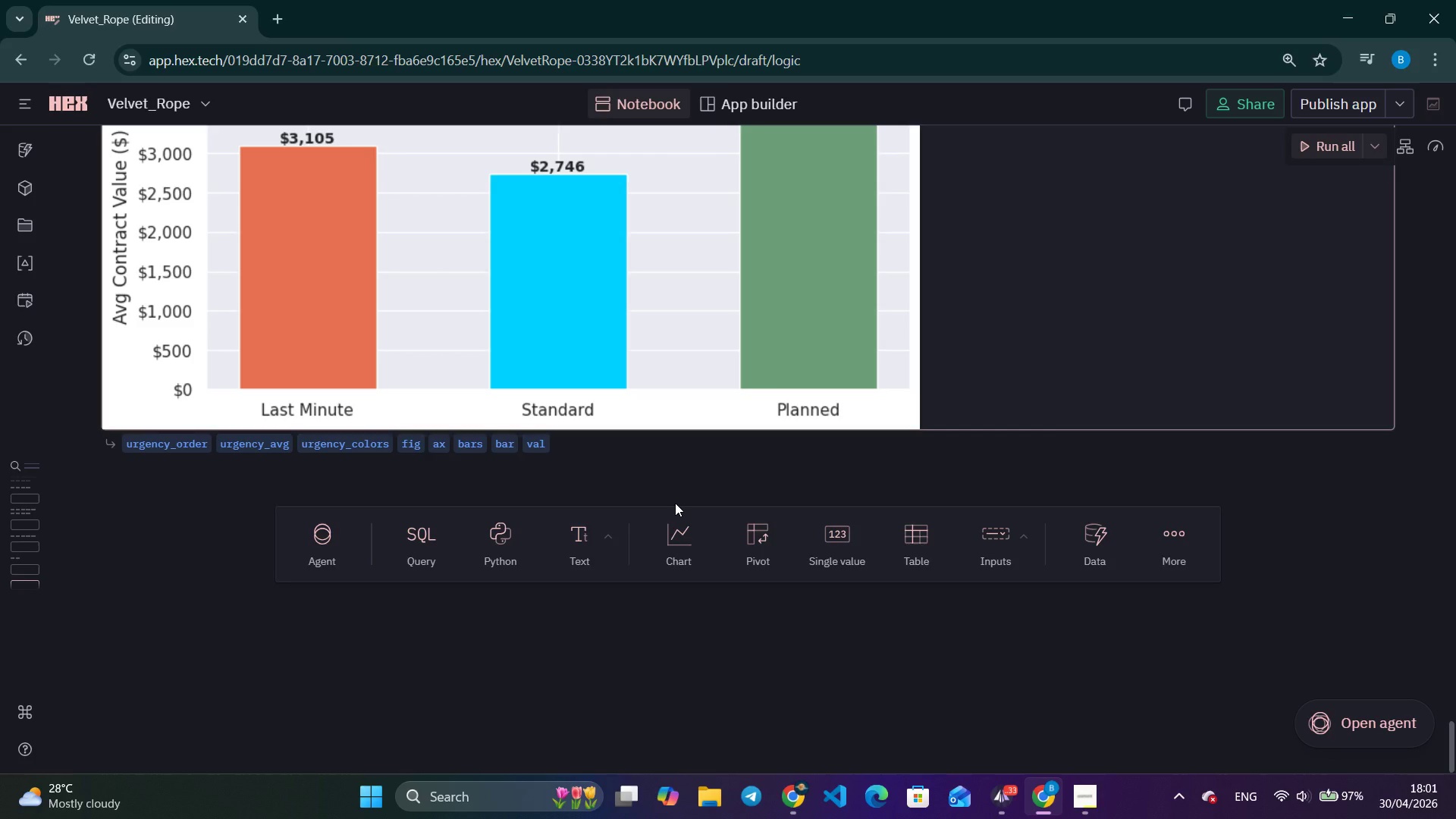 
wait(10.54)
 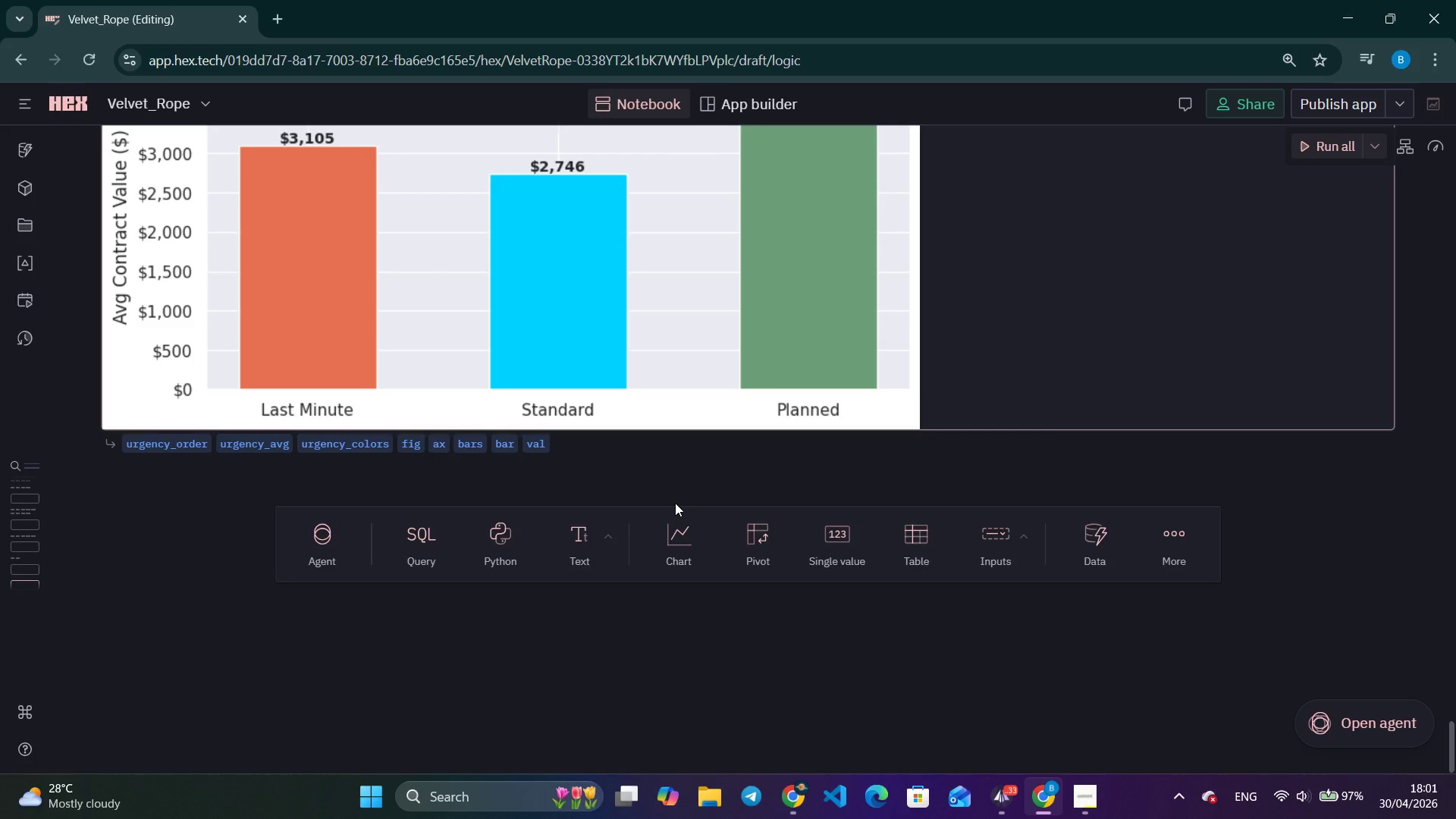 
left_click([1097, 793])